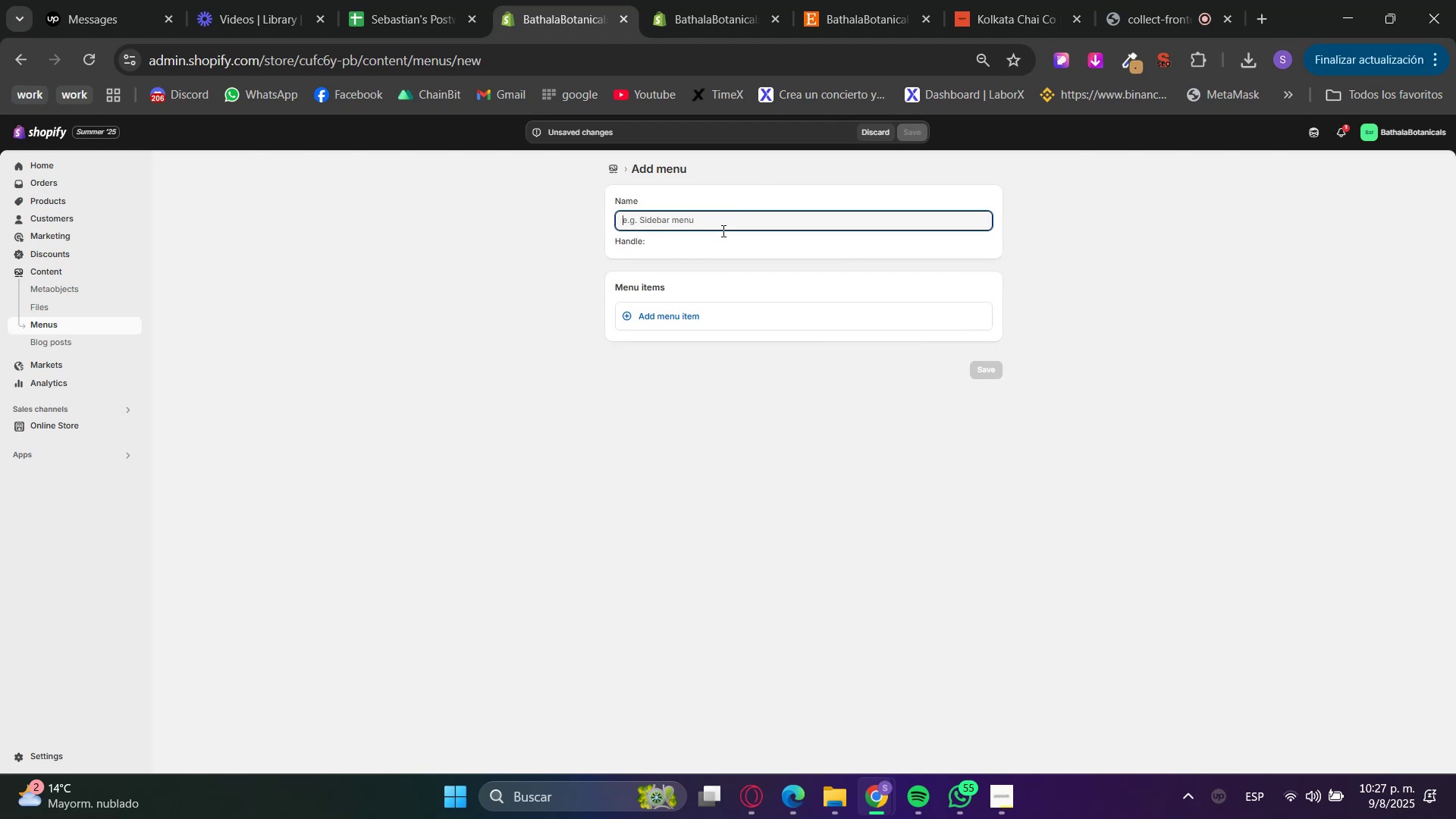 
type(Shop)
 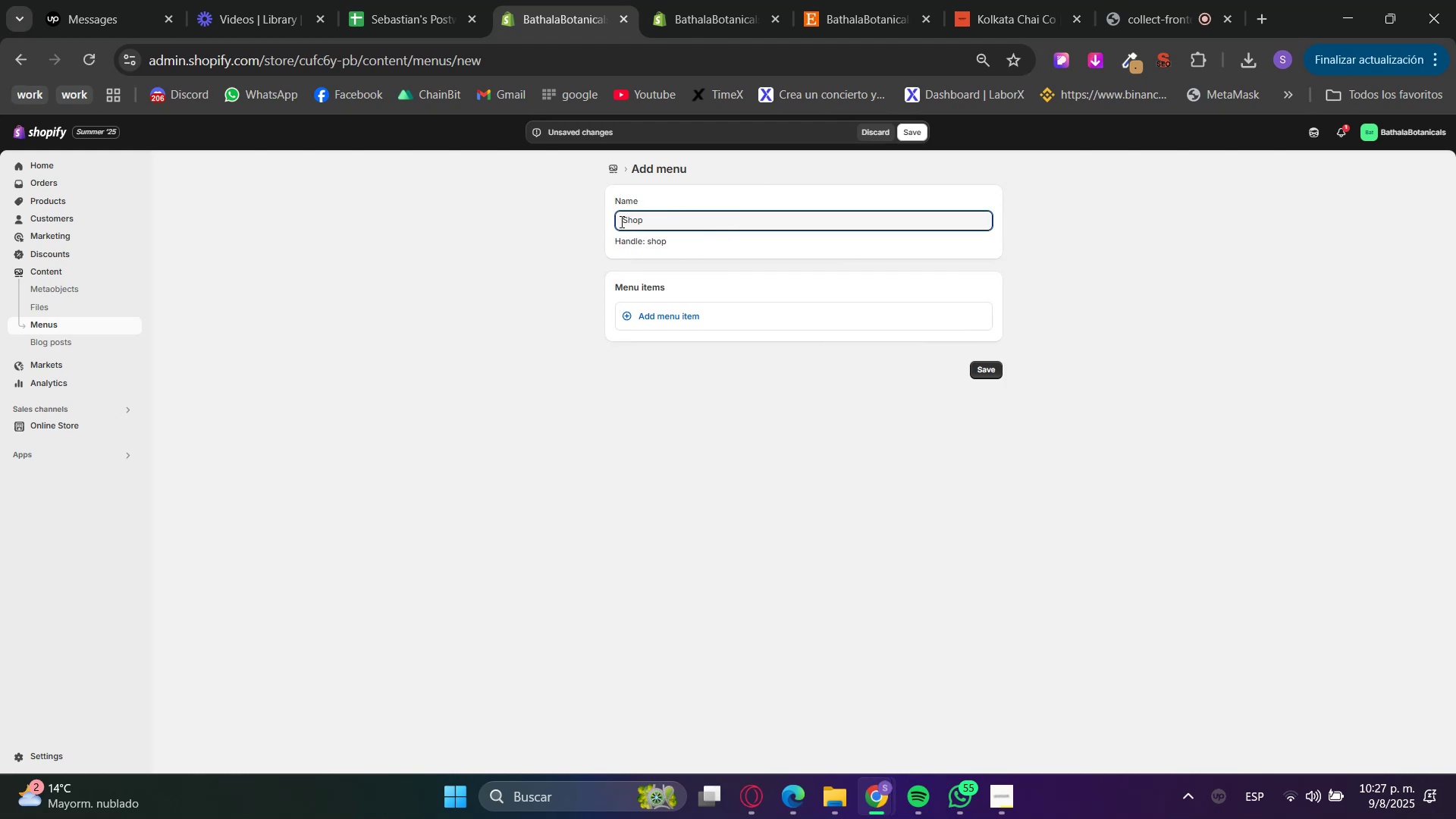 
double_click([648, 217])
 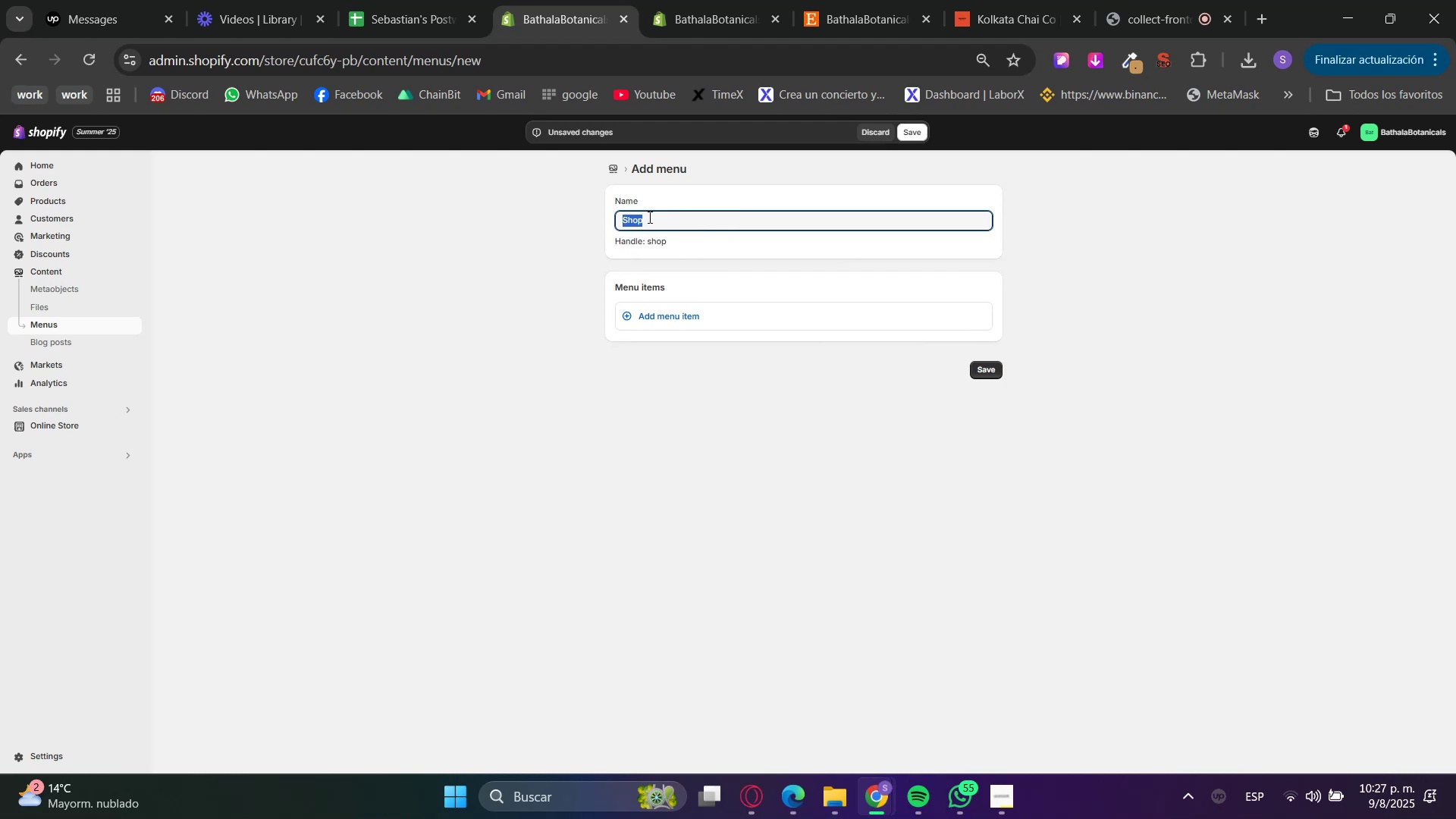 
type(Categories)
 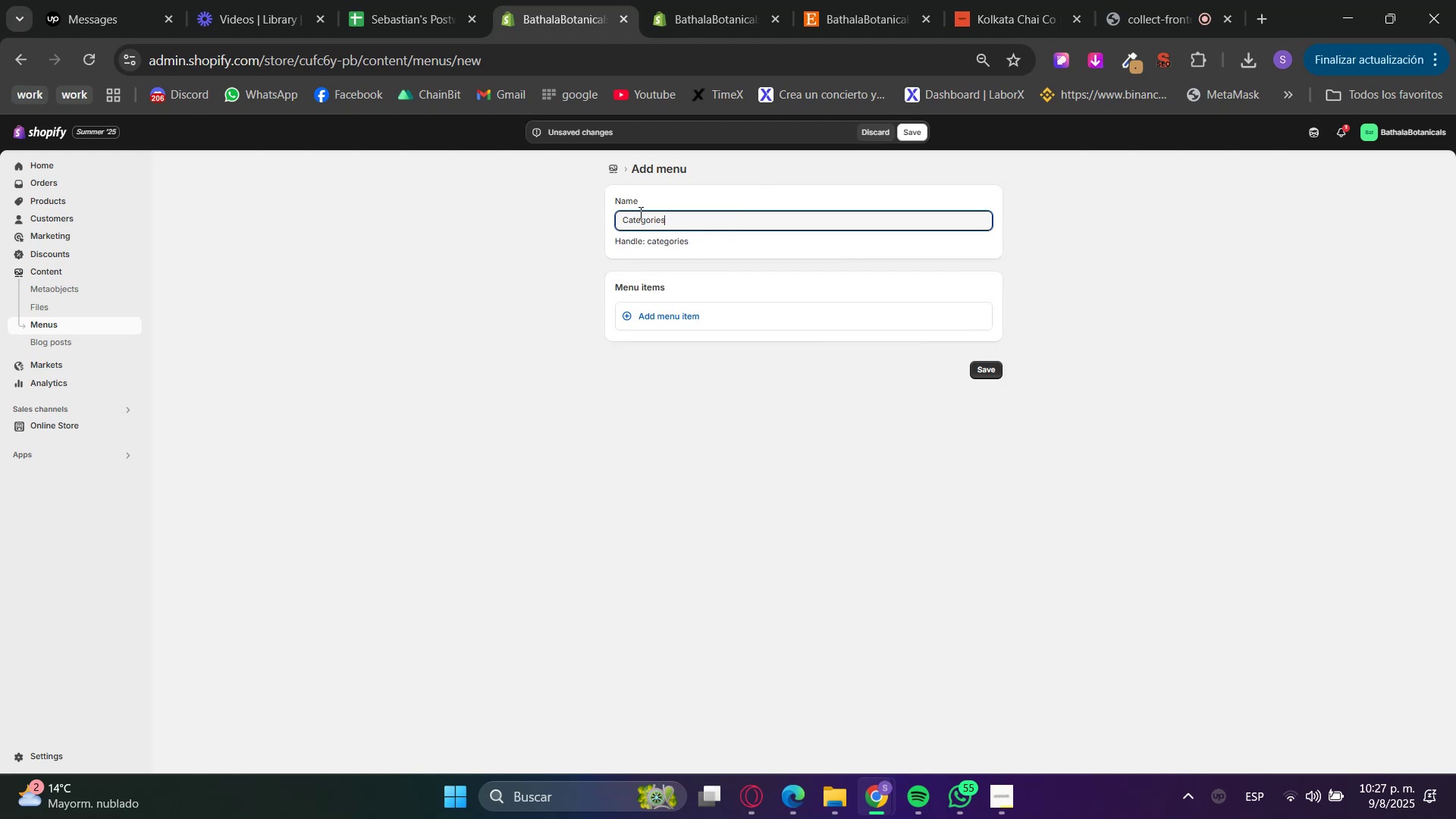 
left_click([541, 348])
 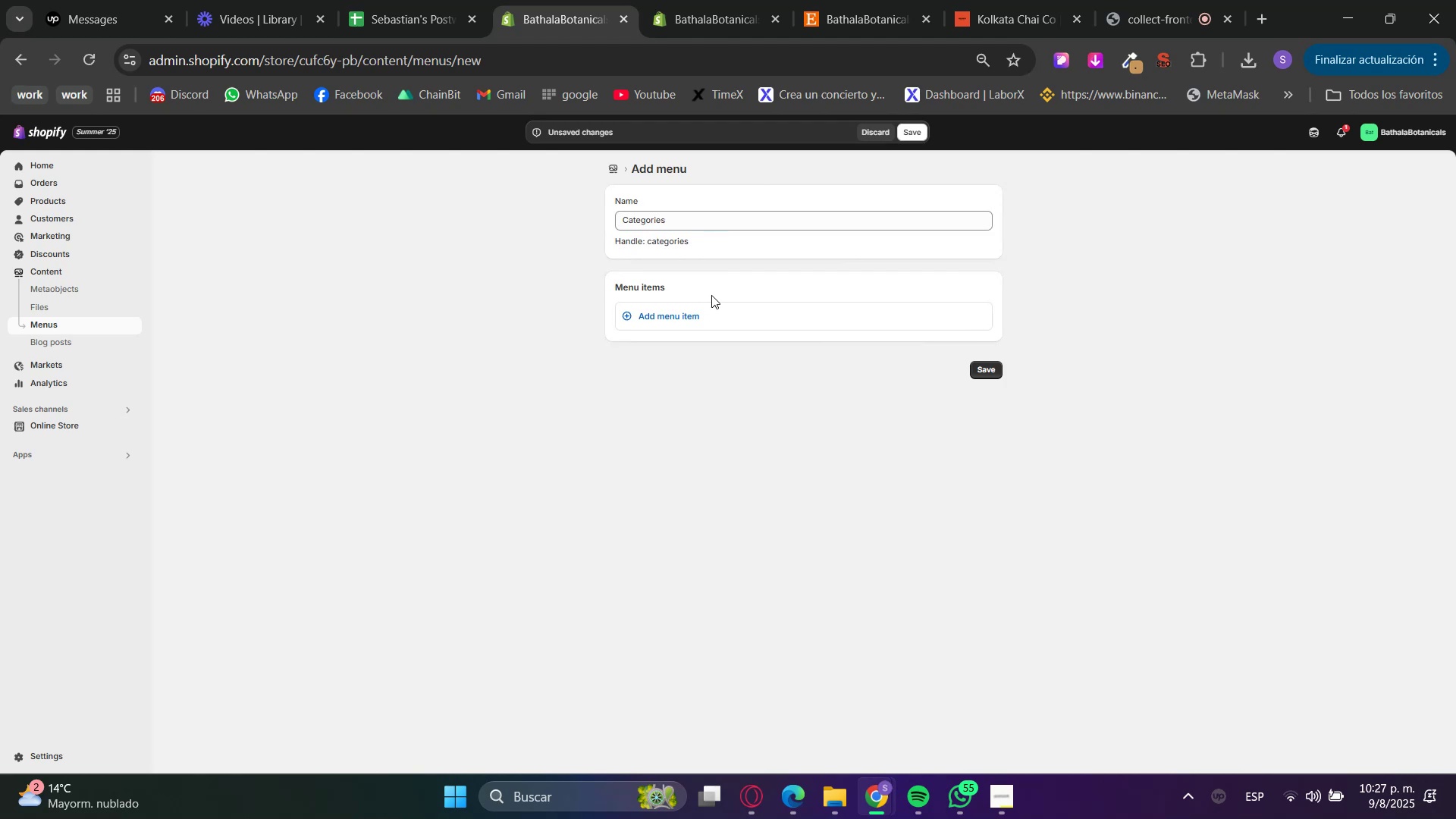 
left_click([708, 317])
 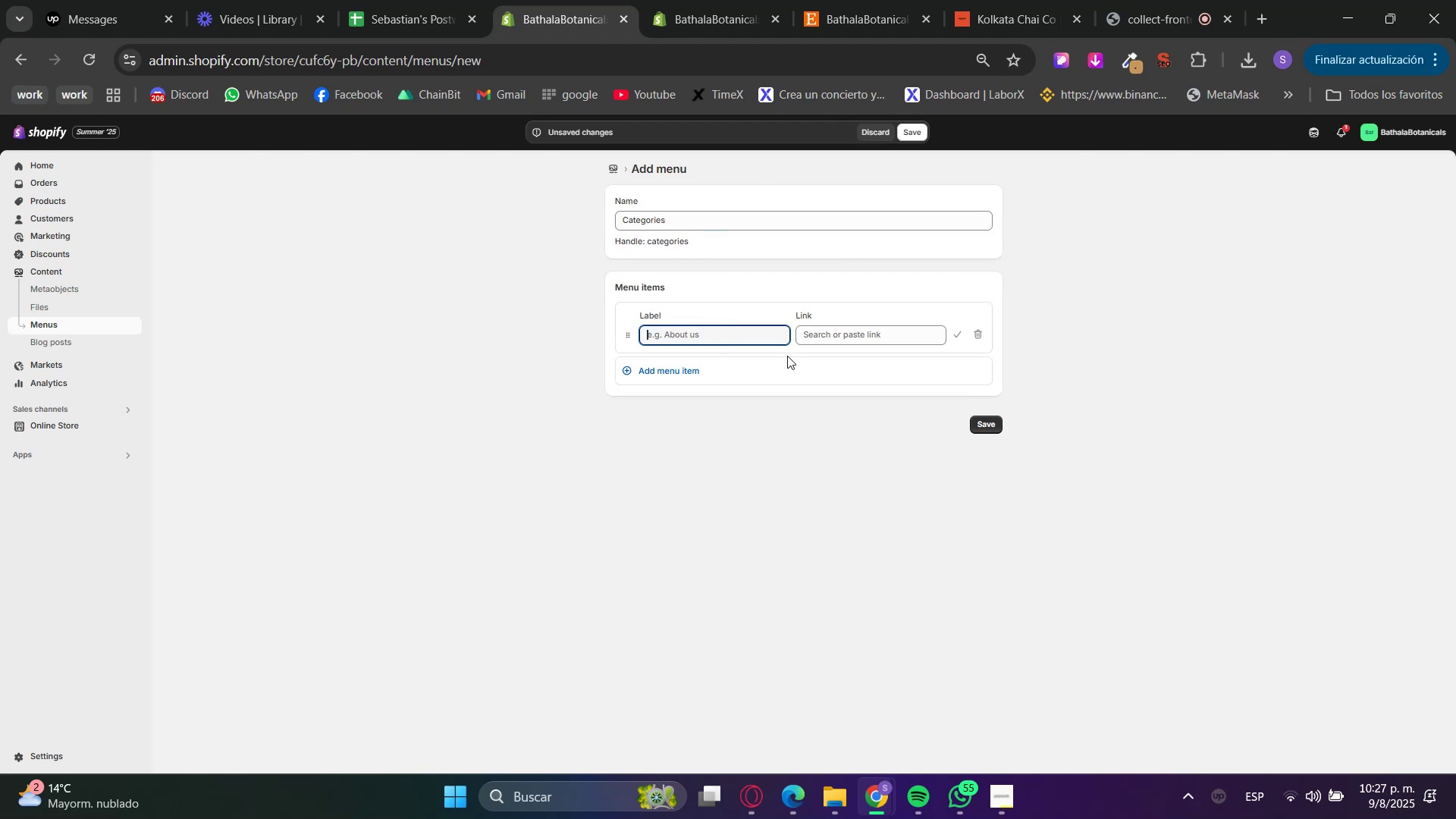 
left_click([865, 325])
 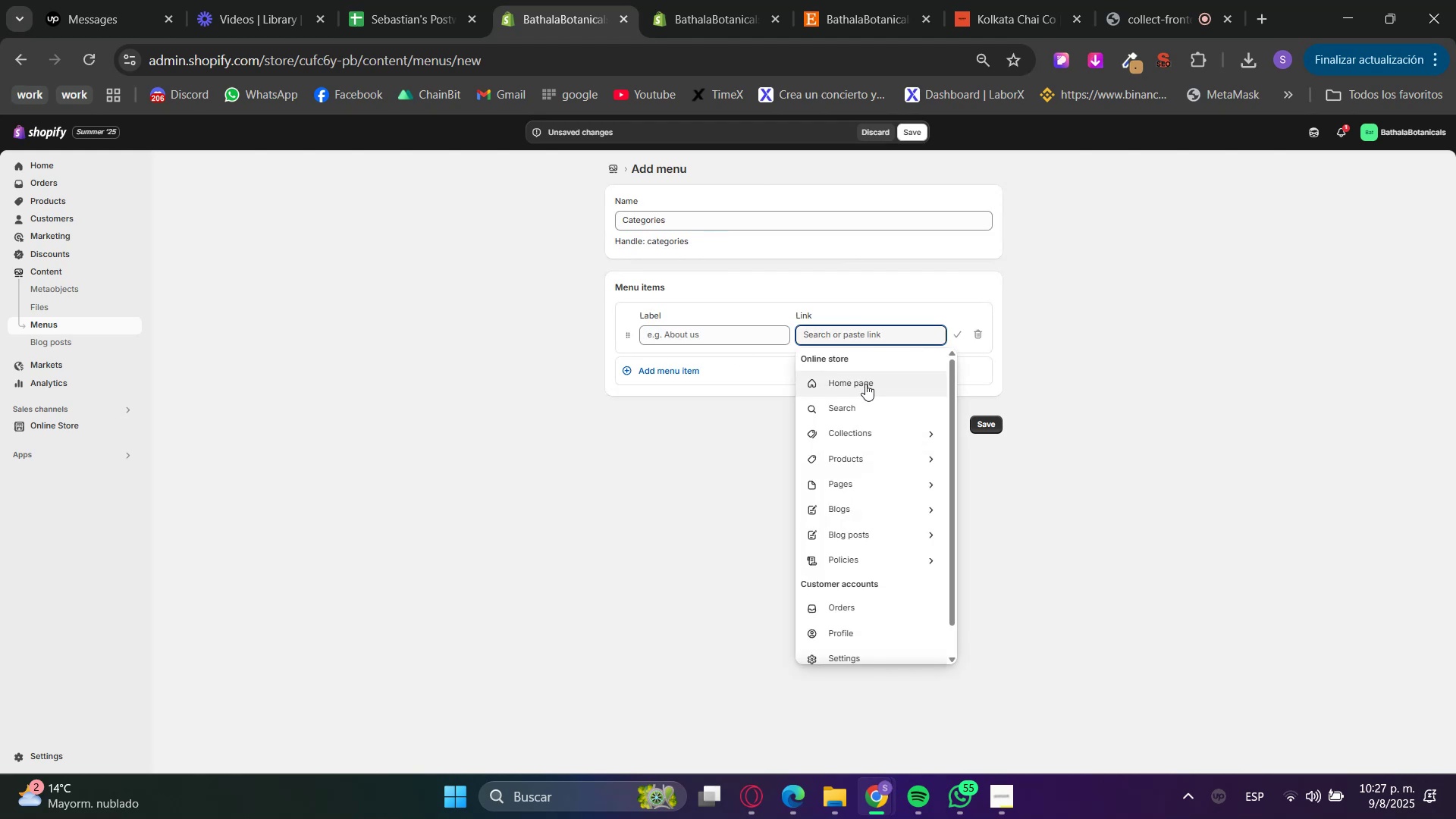 
left_click([853, 435])
 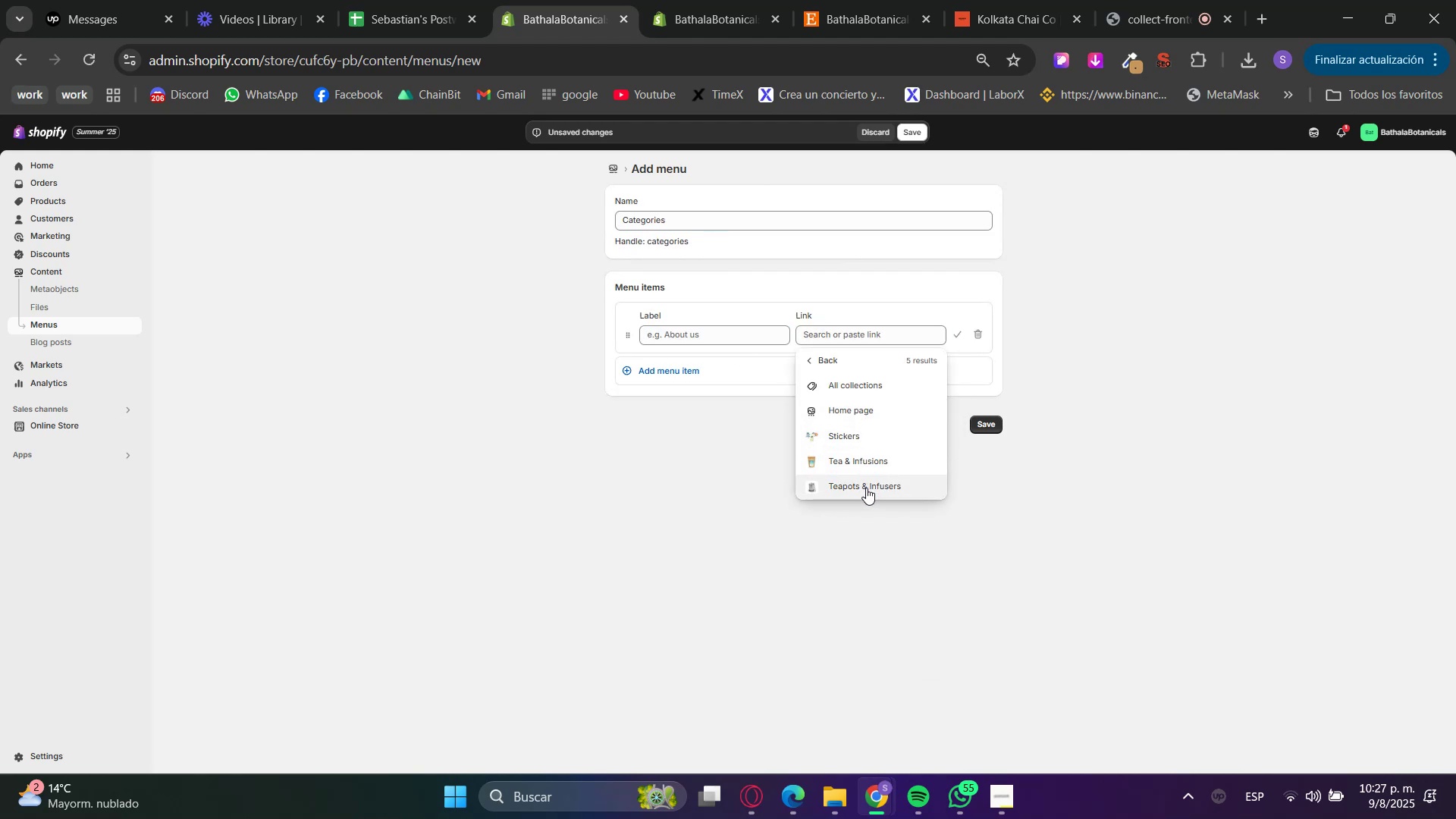 
left_click([866, 488])
 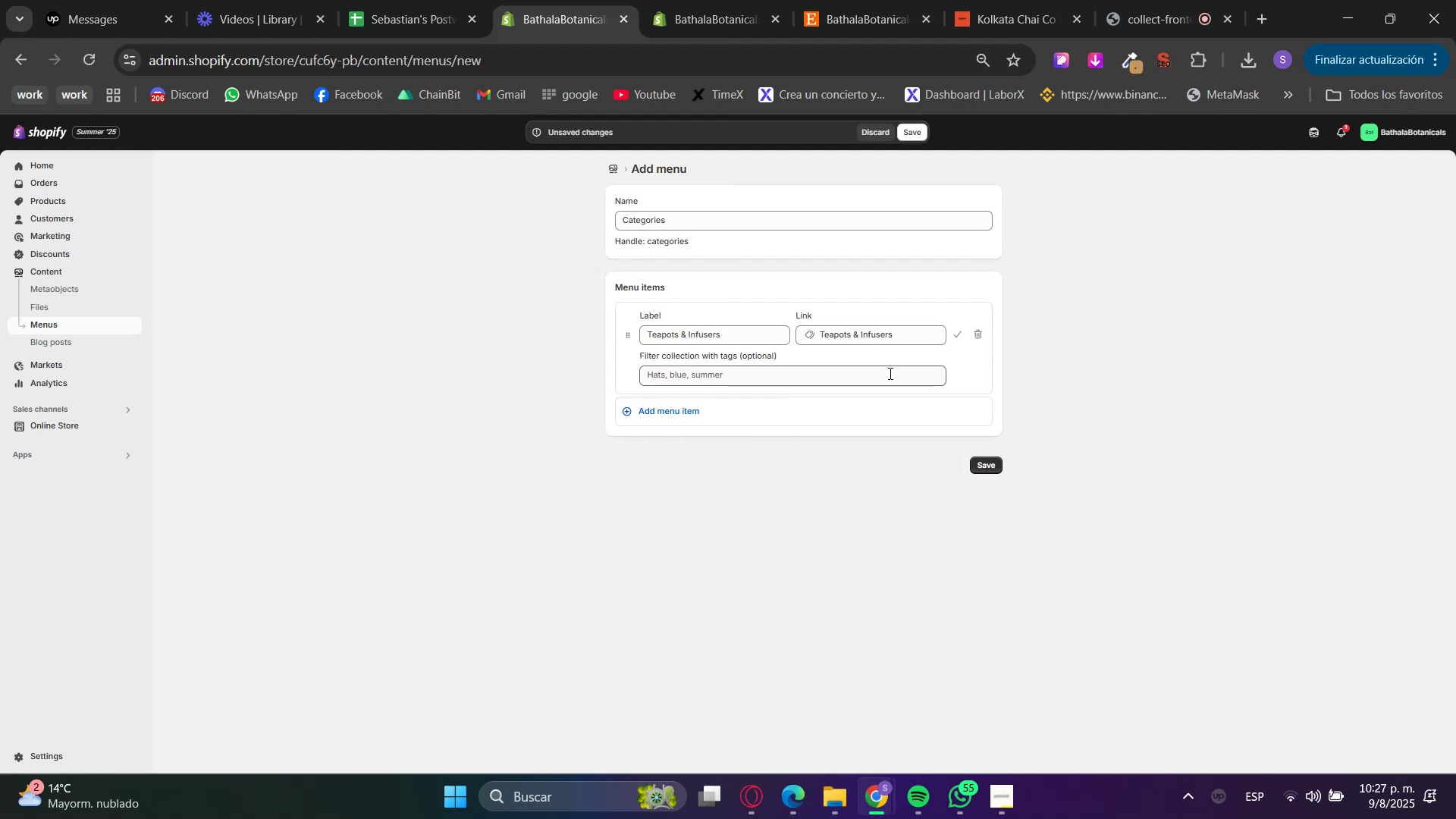 
left_click([676, 406])
 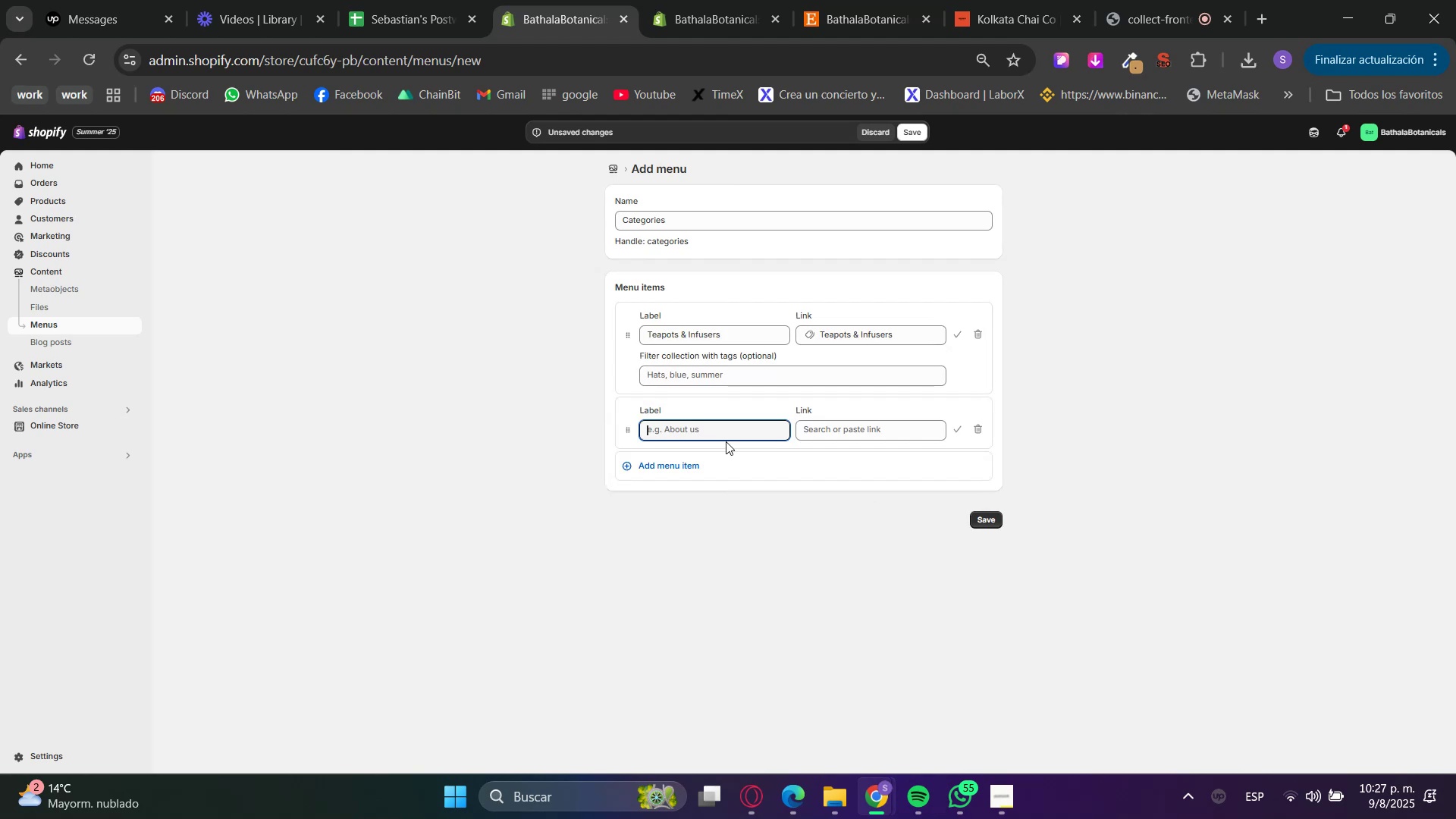 
left_click([880, 445])
 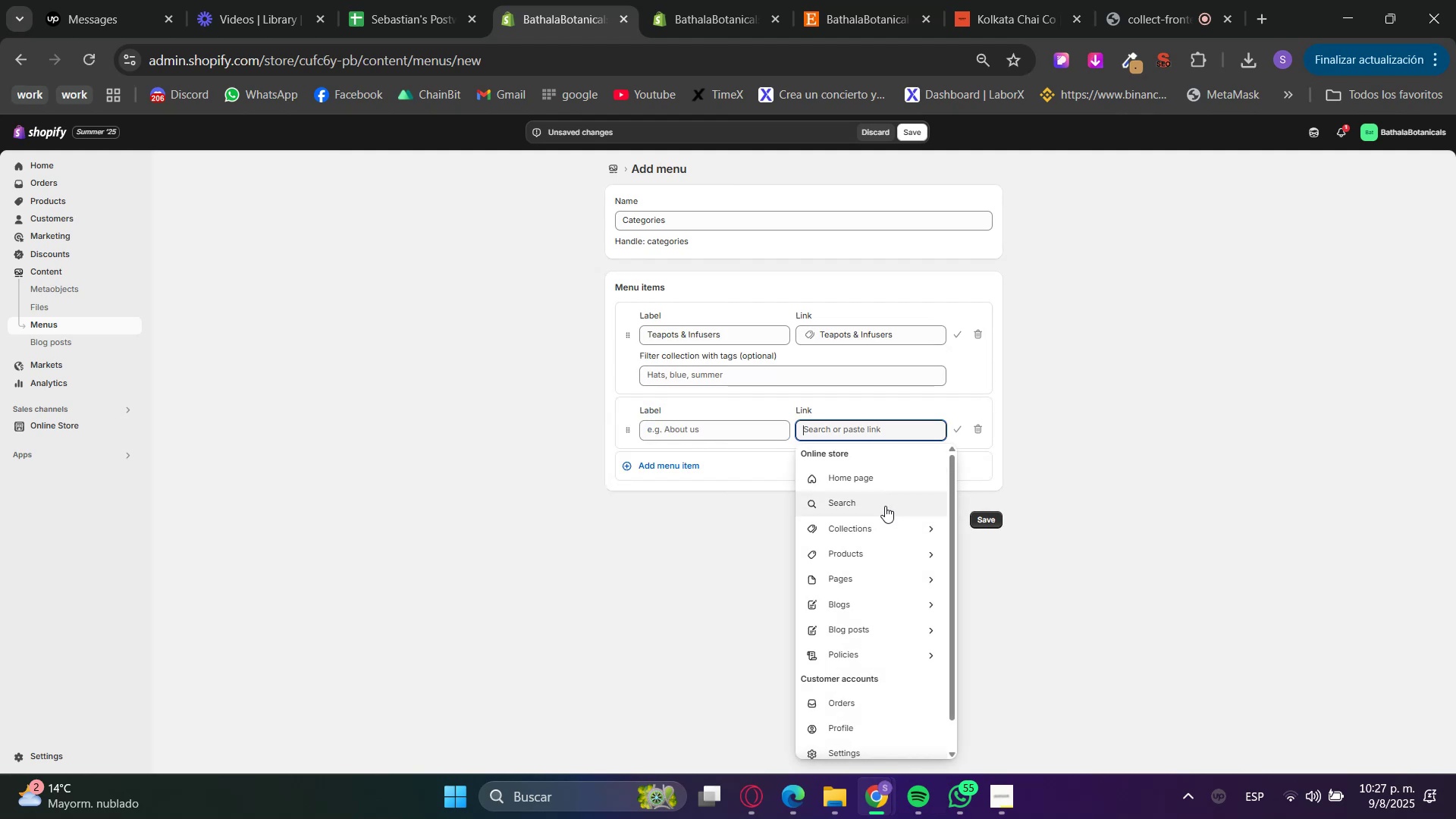 
left_click([876, 529])
 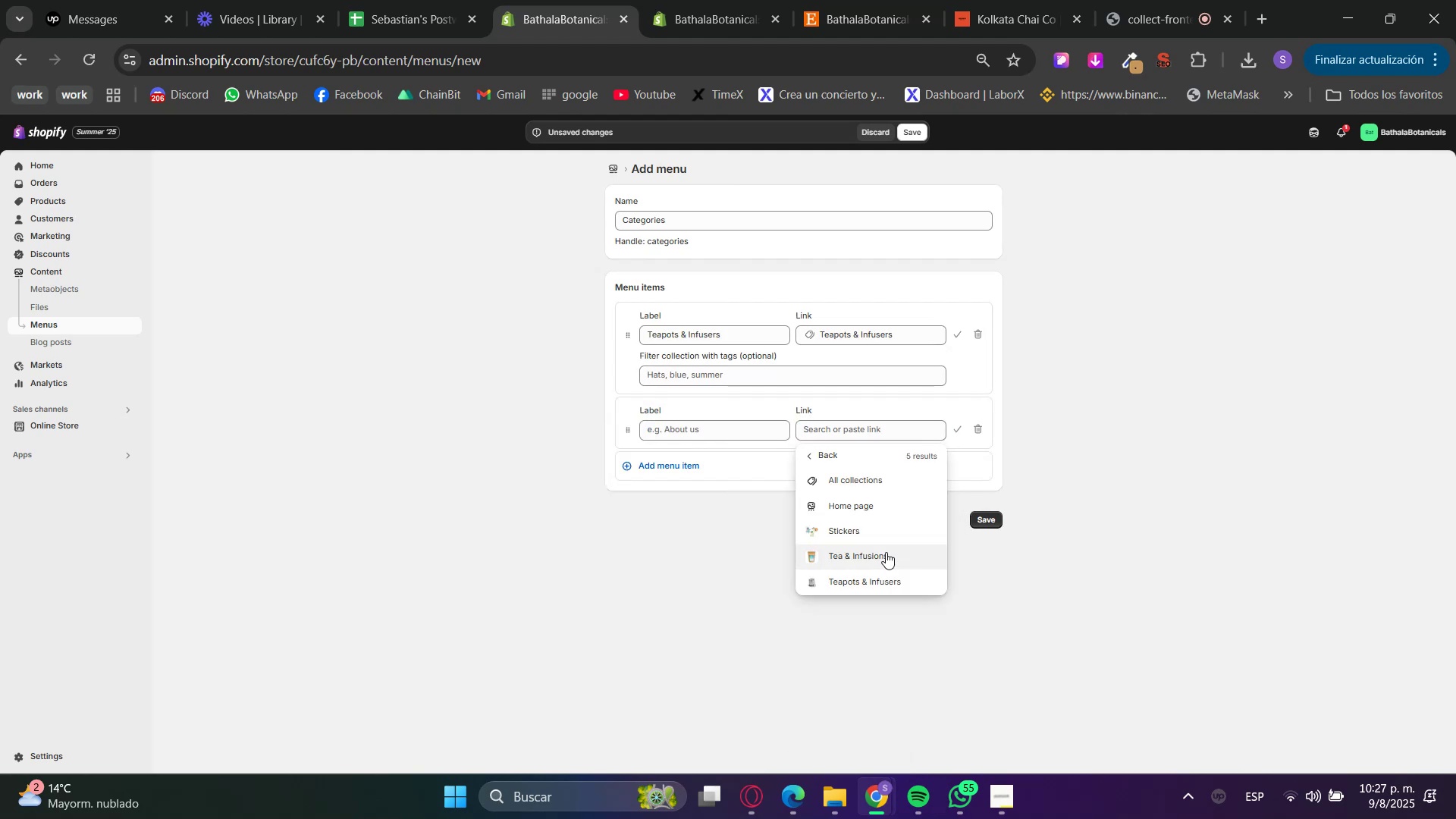 
left_click([885, 552])
 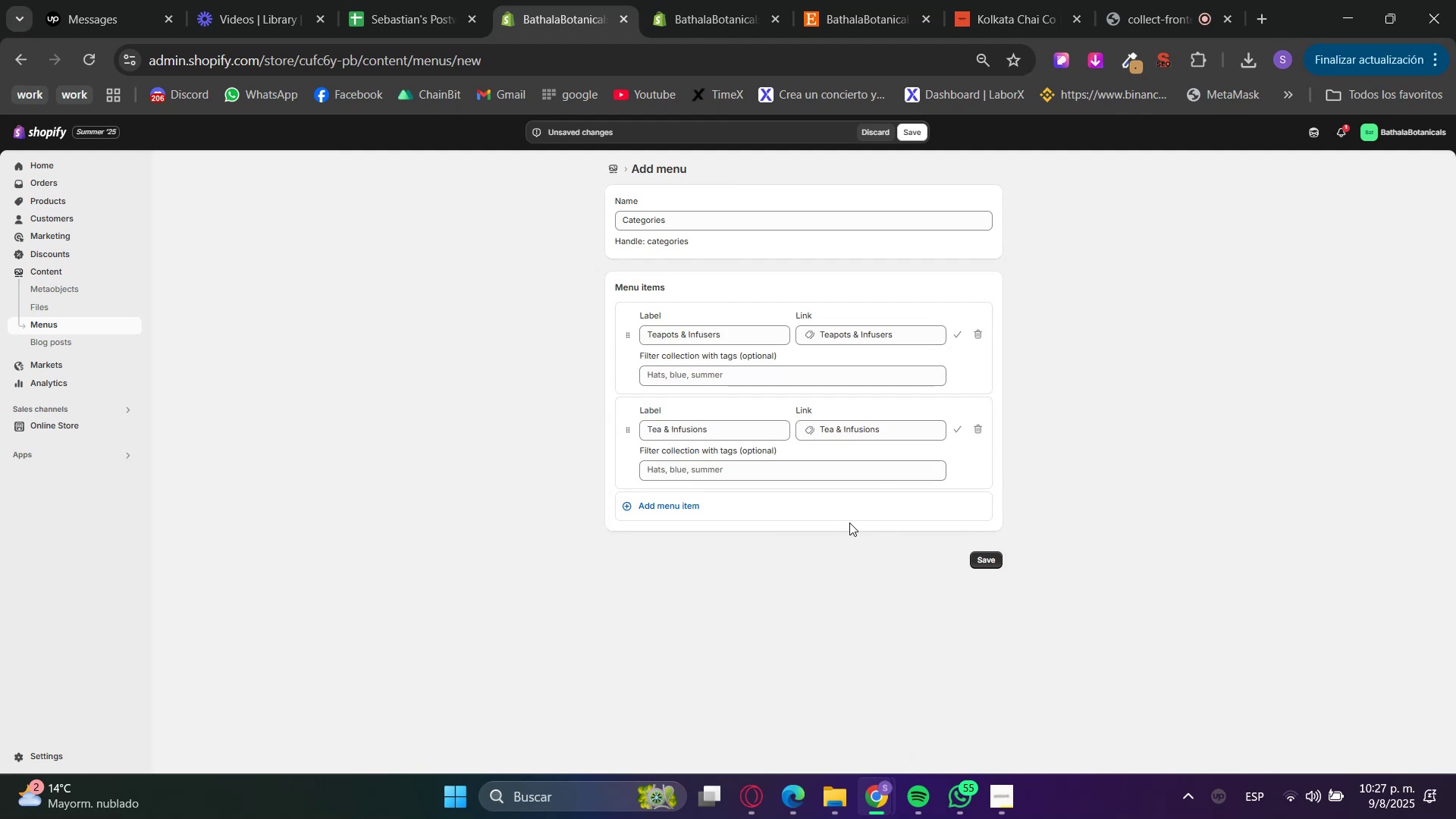 
double_click([850, 510])
 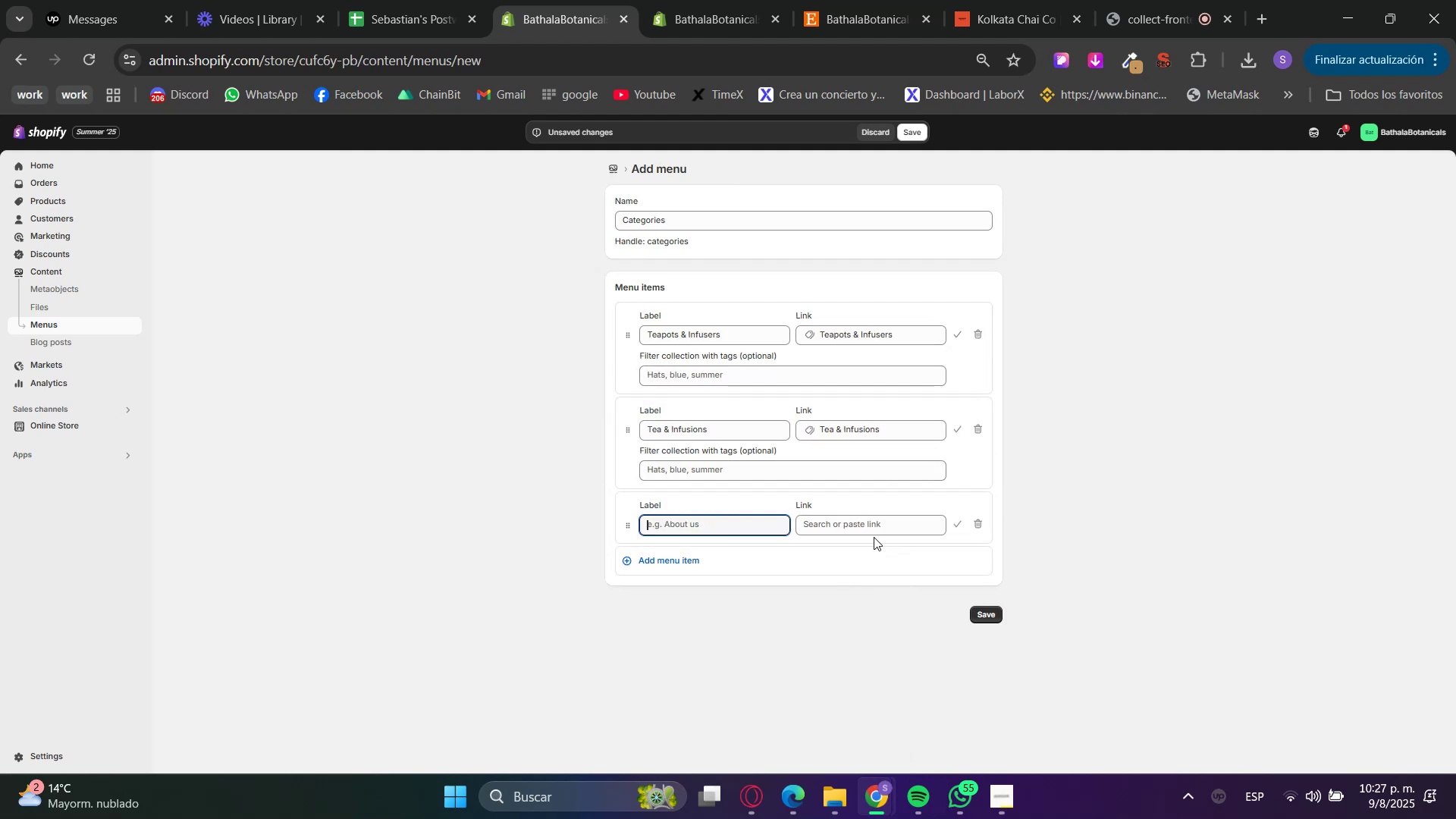 
double_click([874, 529])
 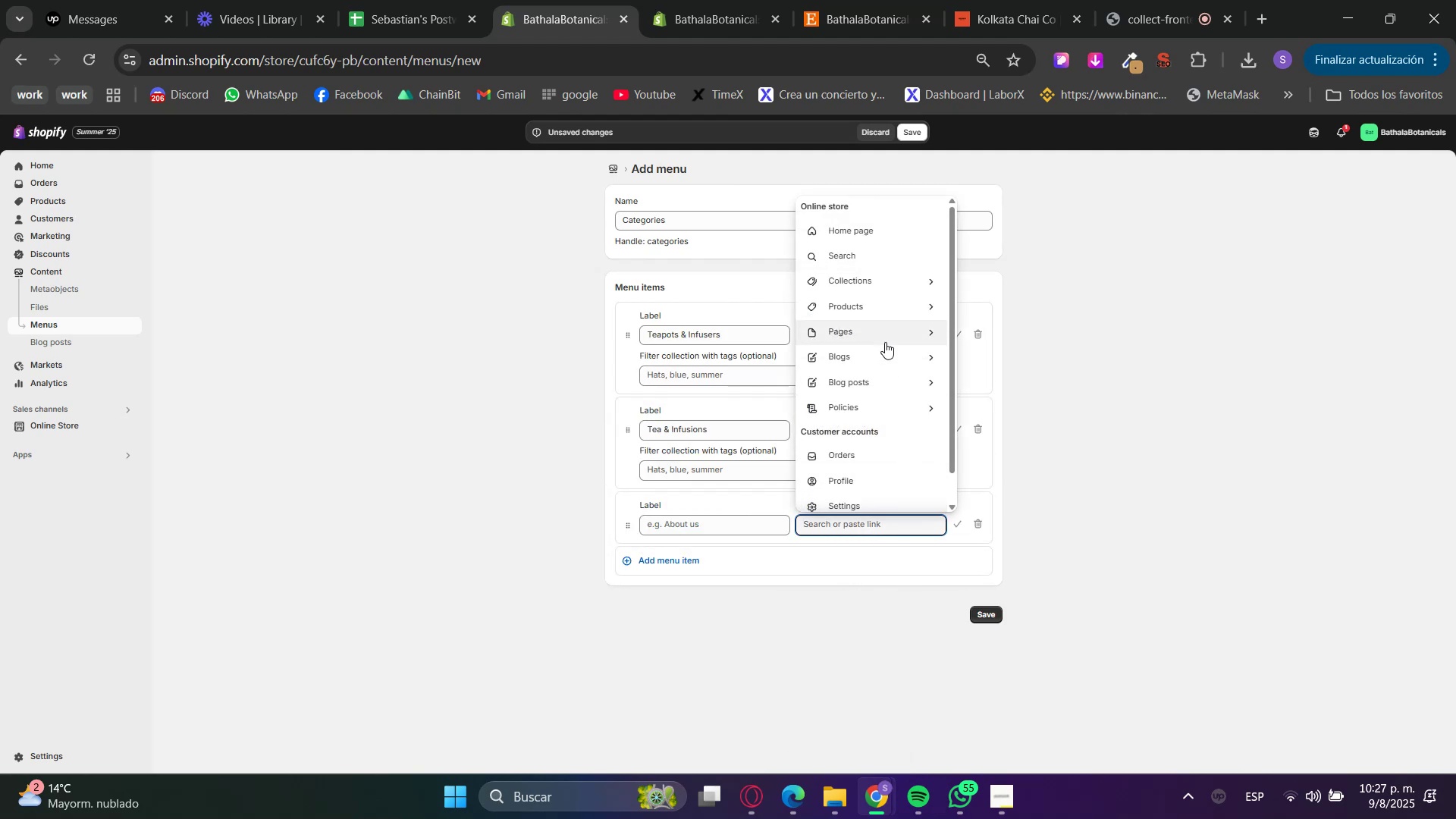 
left_click([877, 299])
 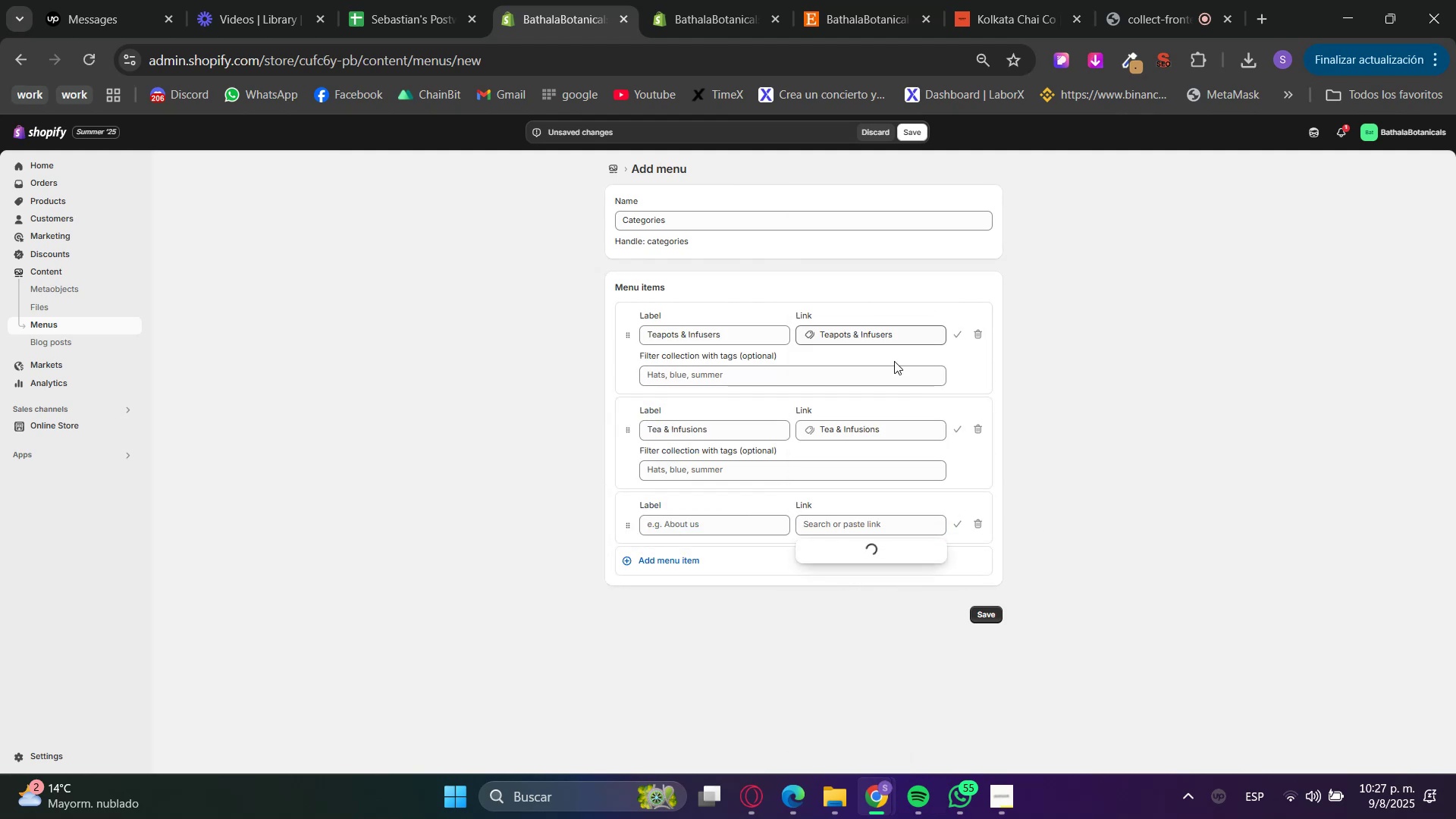 
left_click([859, 629])
 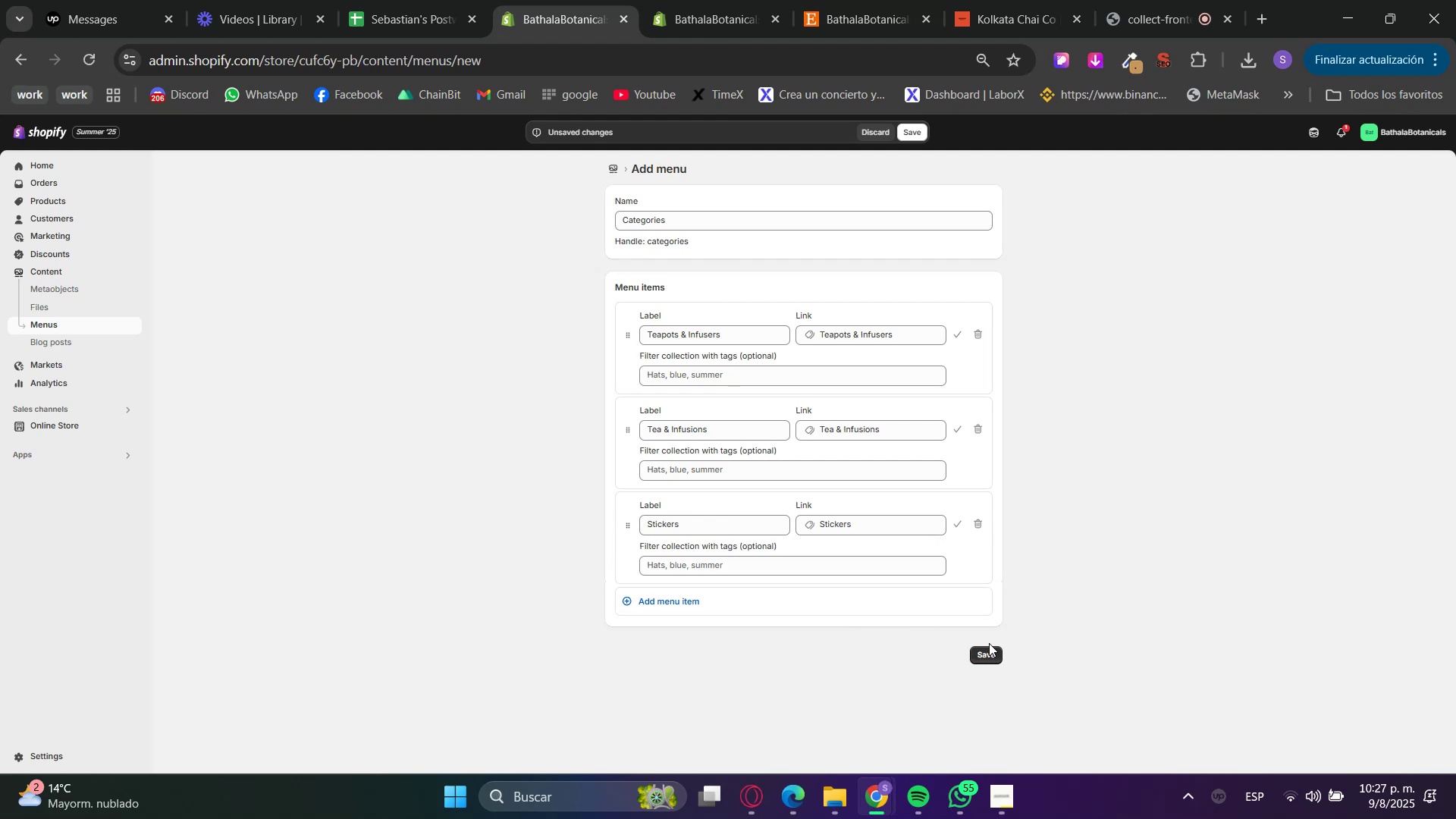 
double_click([990, 654])
 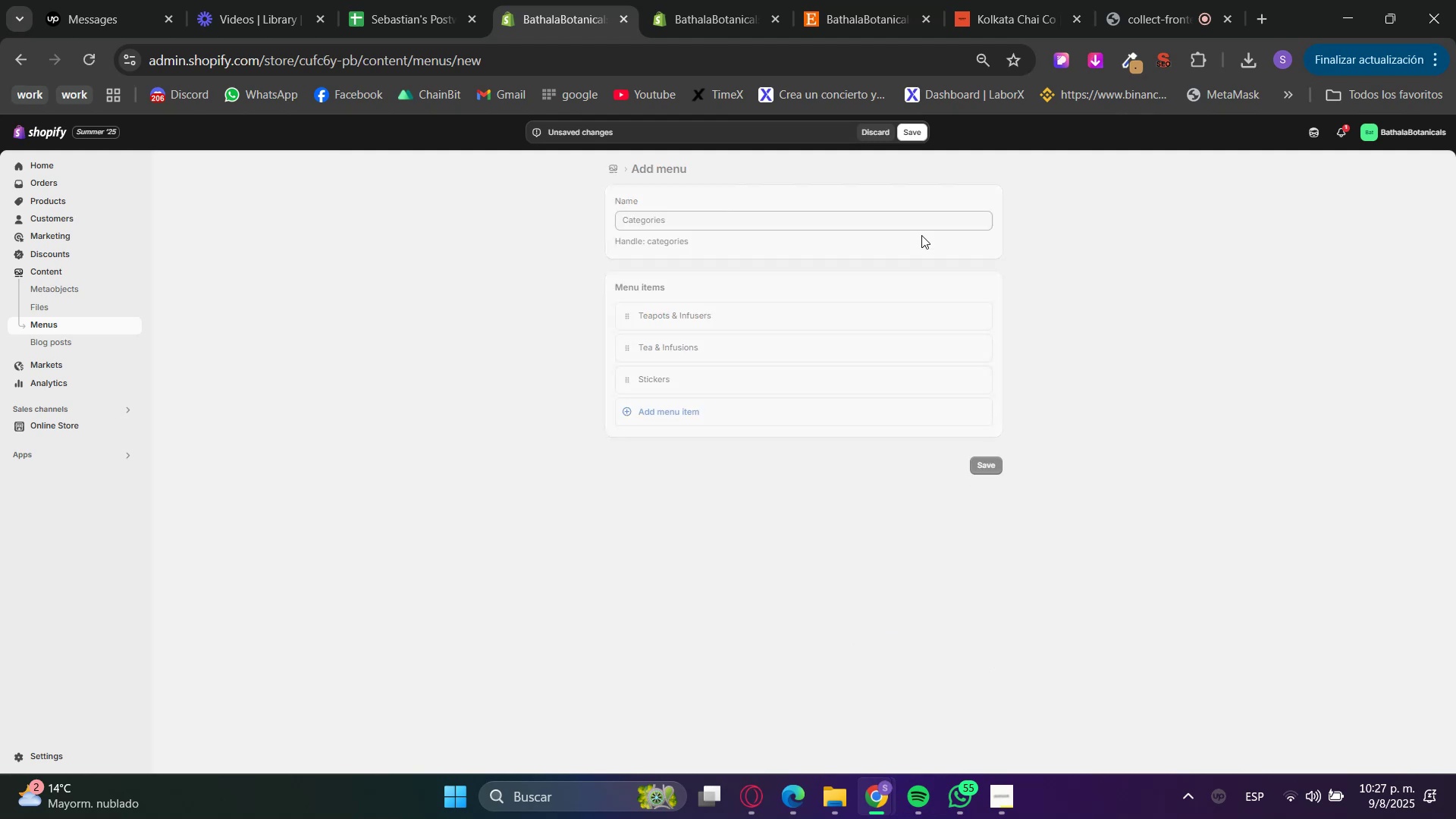 
left_click([742, 0])
 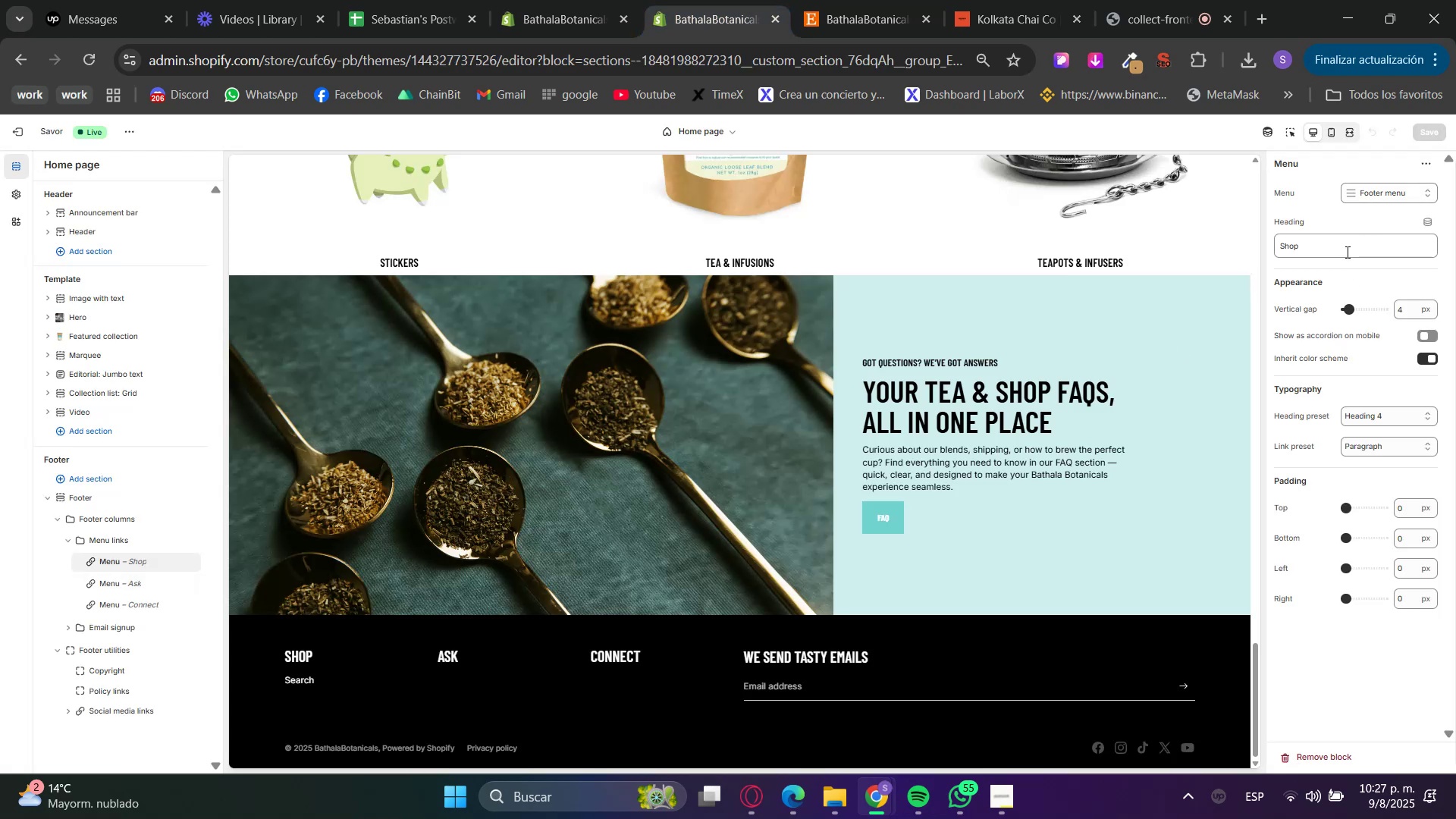 
left_click([1347, 220])
 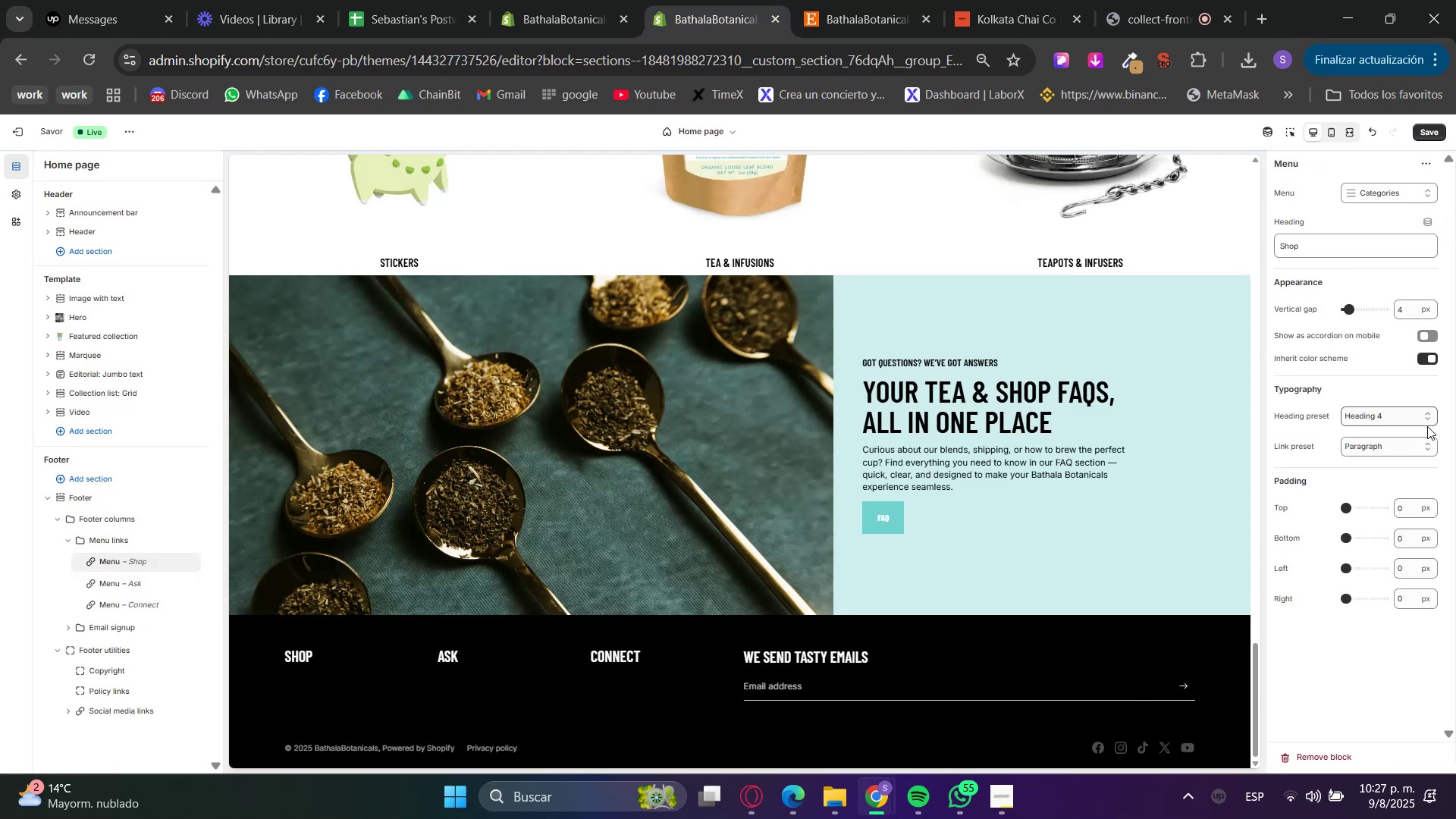 
wait(5.08)
 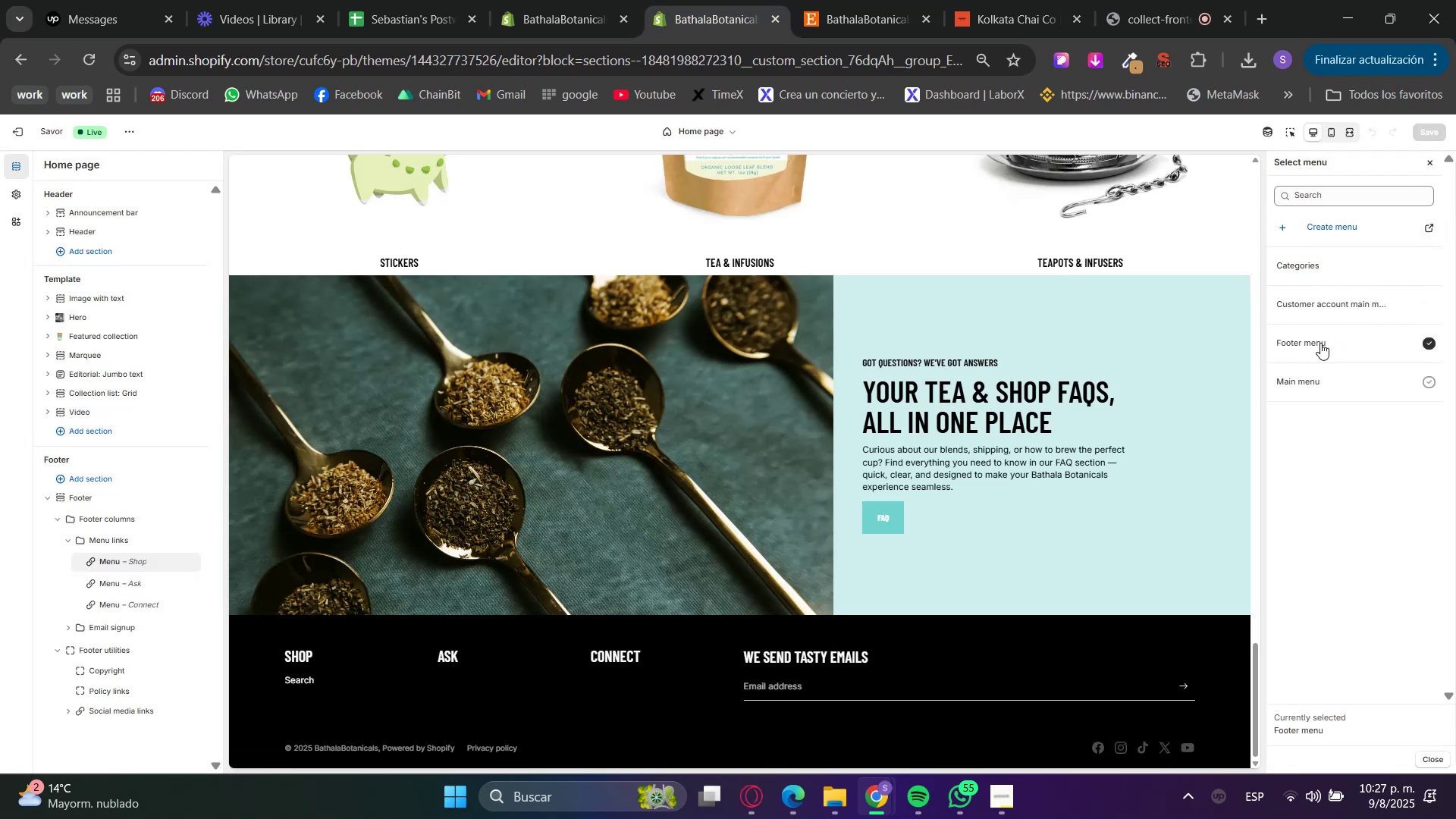 
double_click([563, 0])
 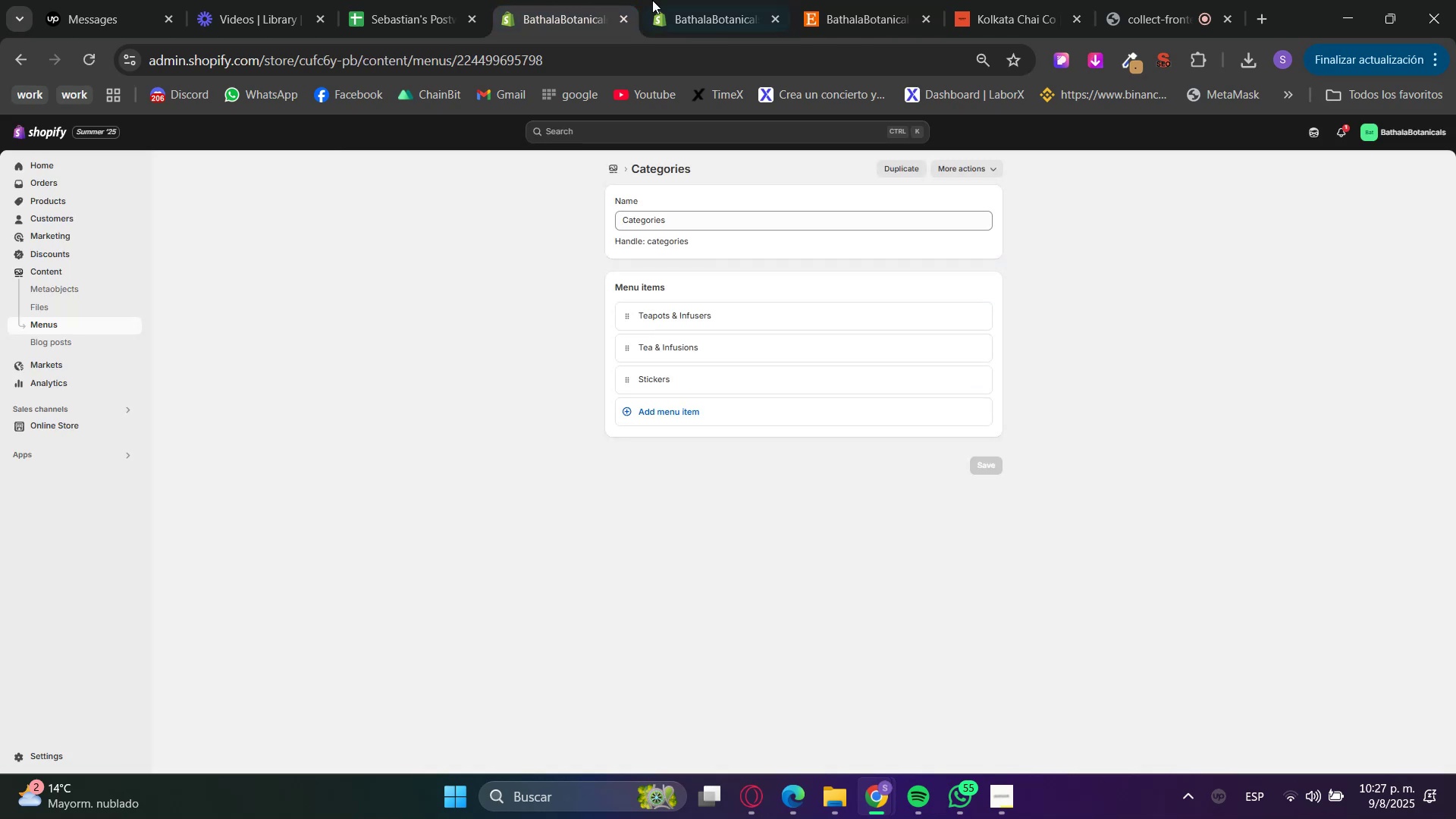 
left_click([672, 0])
 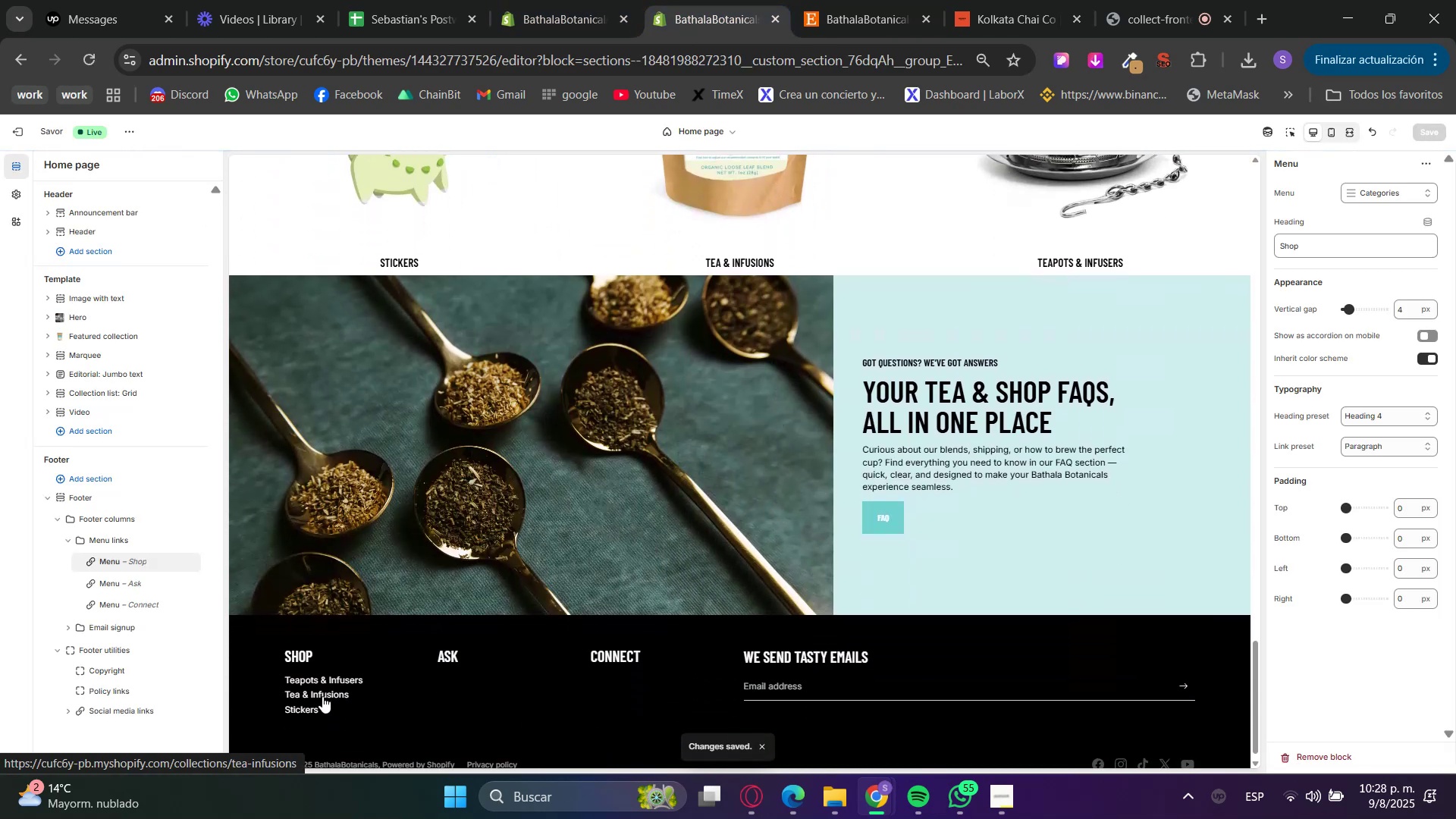 
wait(5.39)
 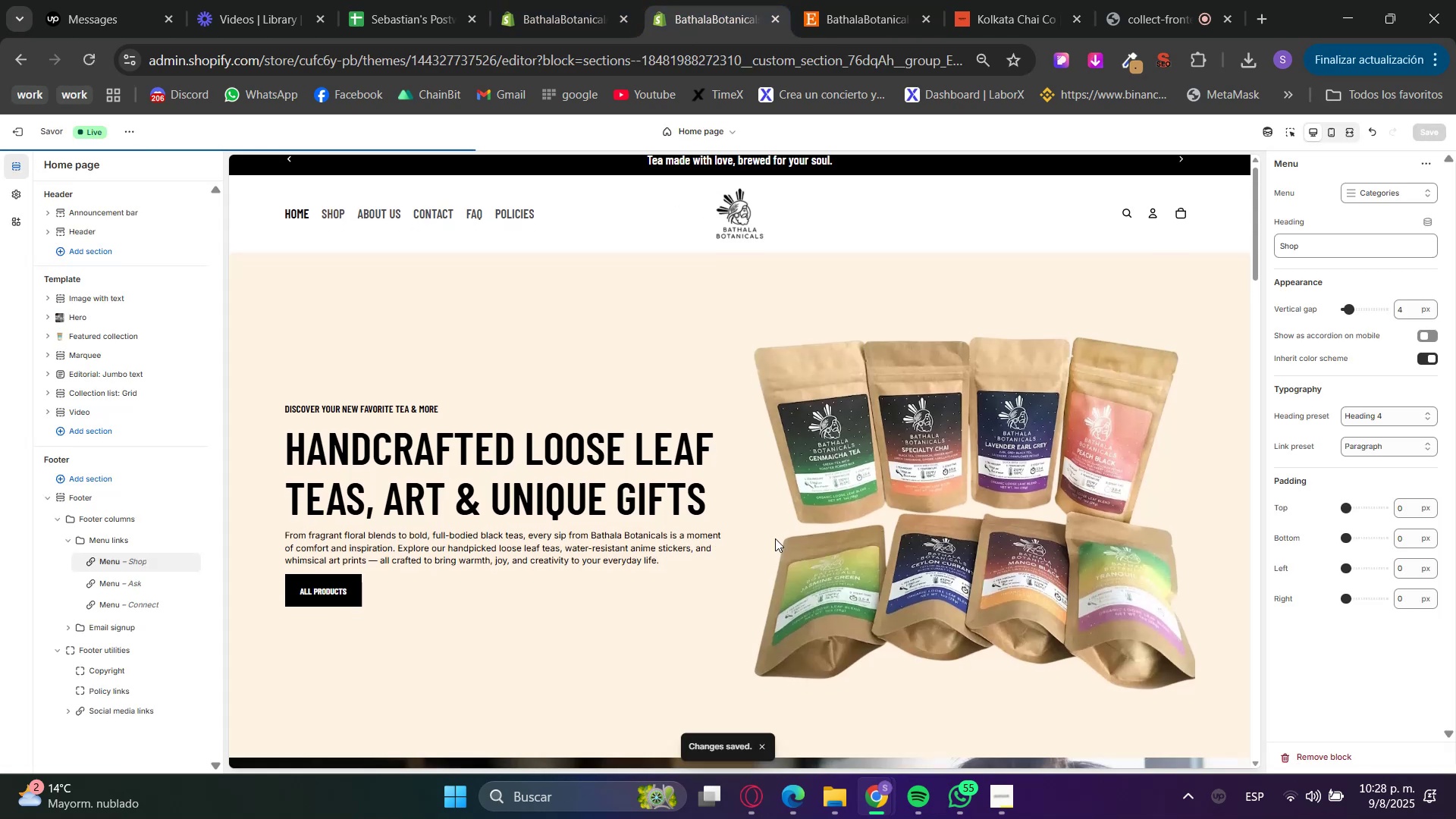 
left_click([117, 580])
 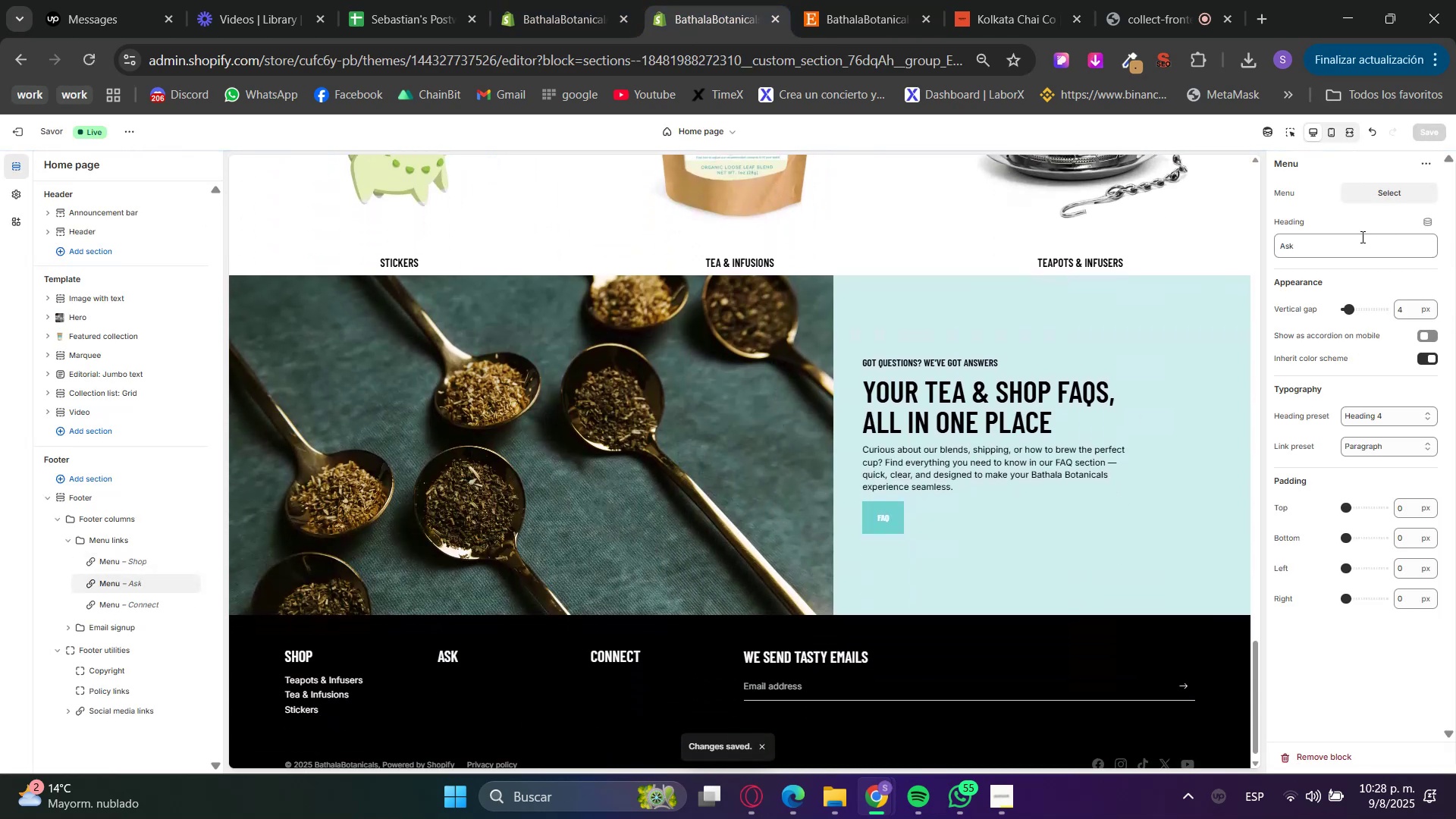 
left_click([1376, 189])
 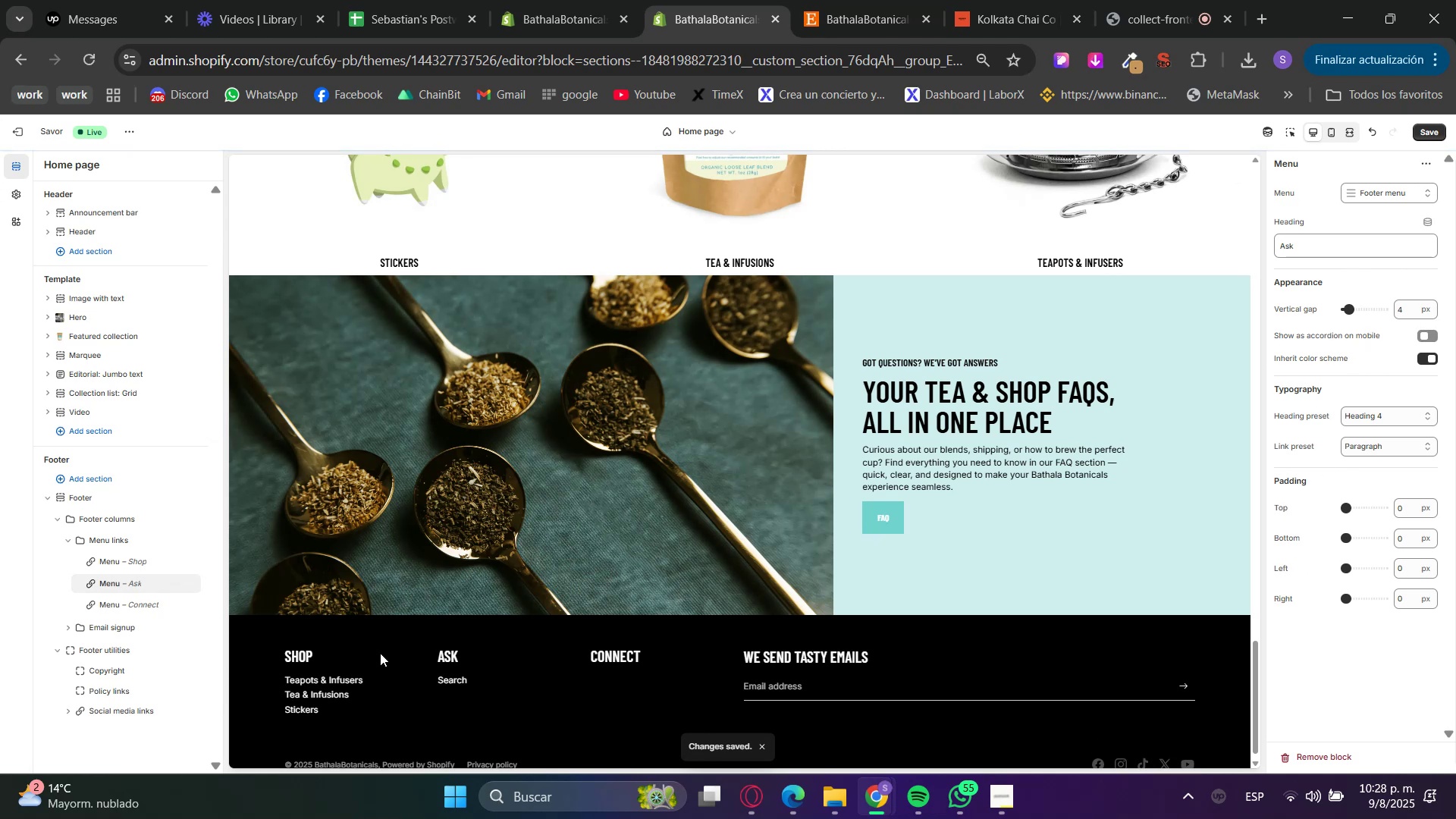 
wait(6.53)
 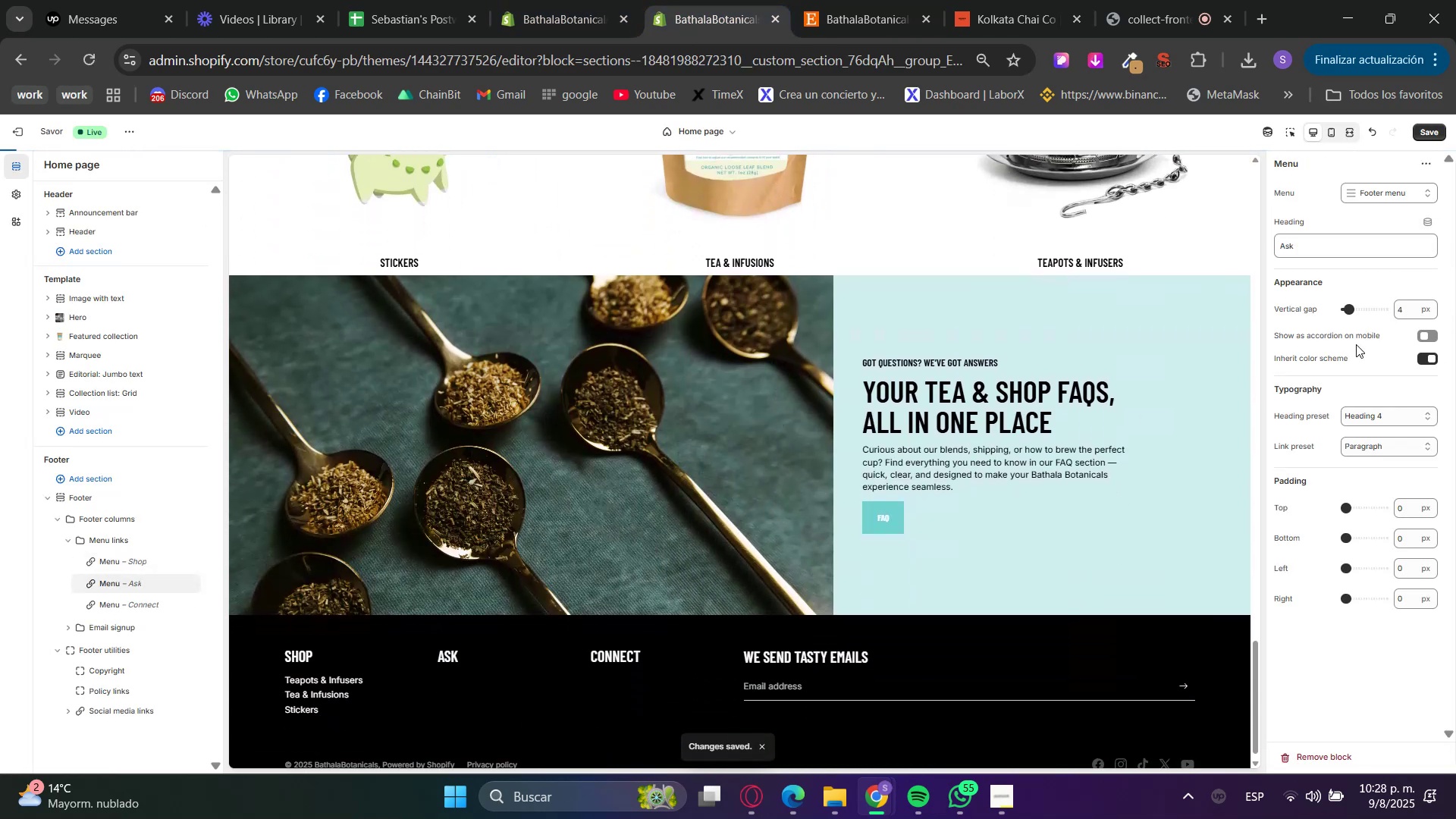 
left_click([133, 606])
 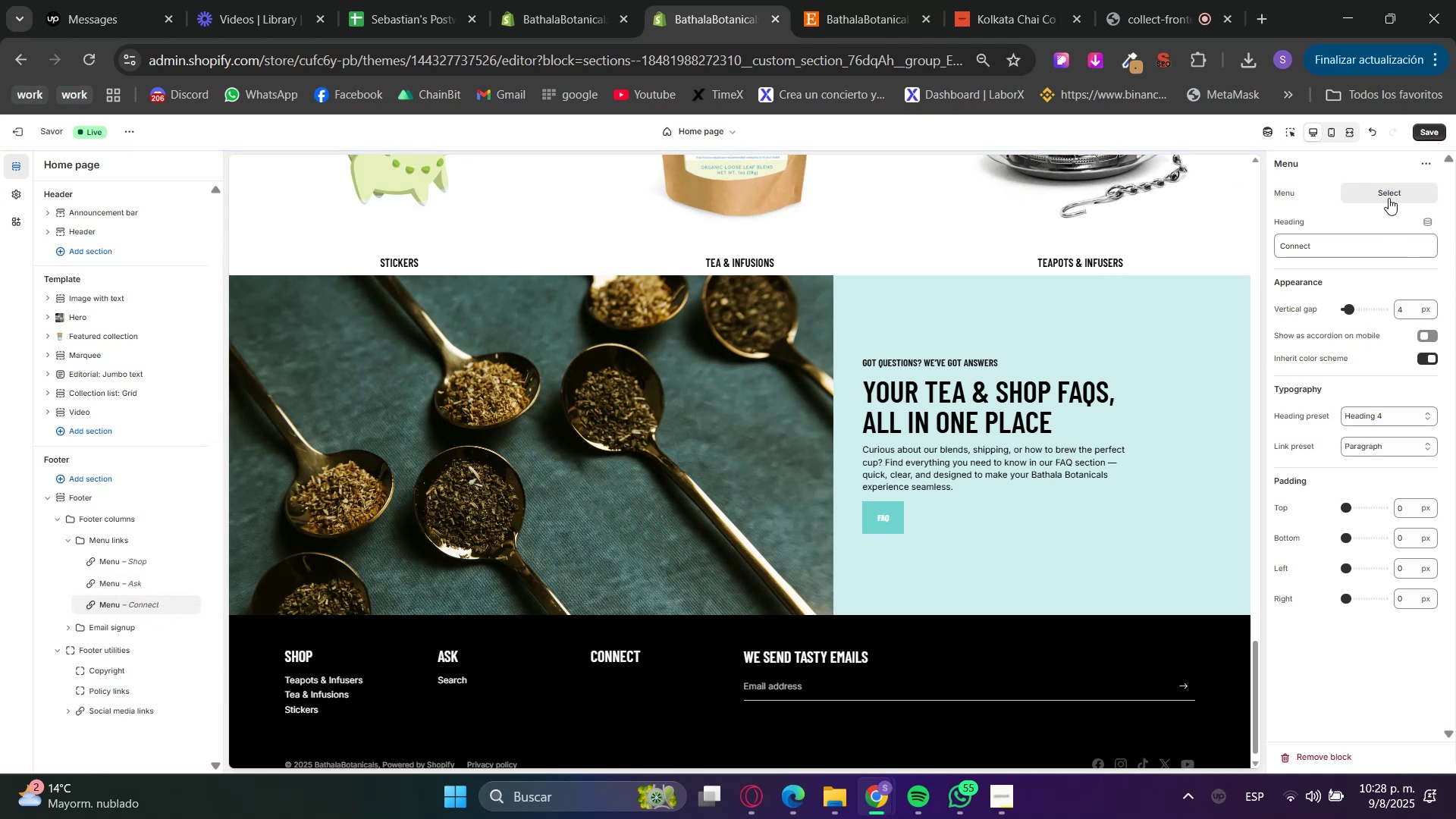 
scroll: coordinate [711, 518], scroll_direction: down, amount: 1.0
 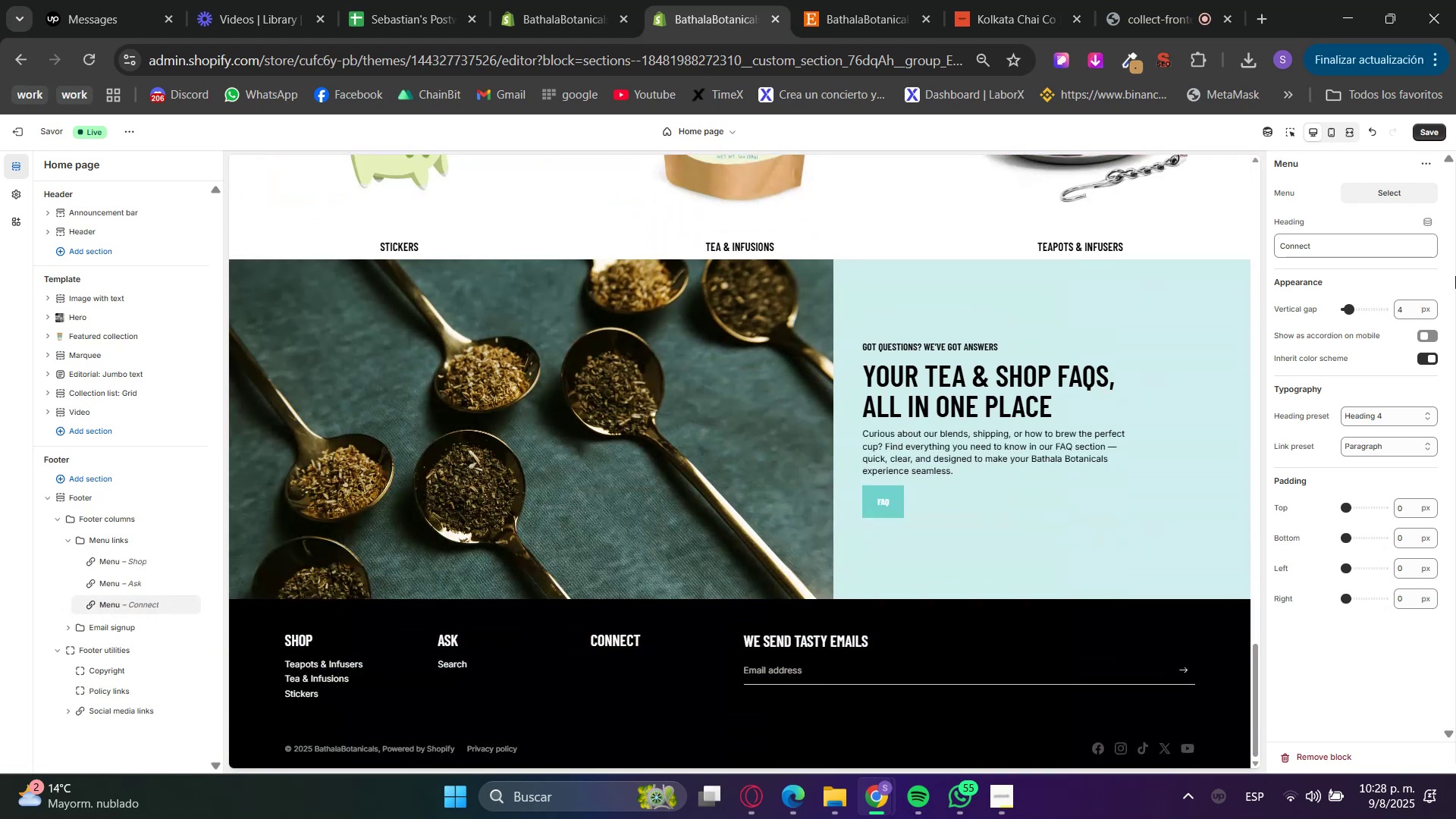 
double_click([1382, 227])
 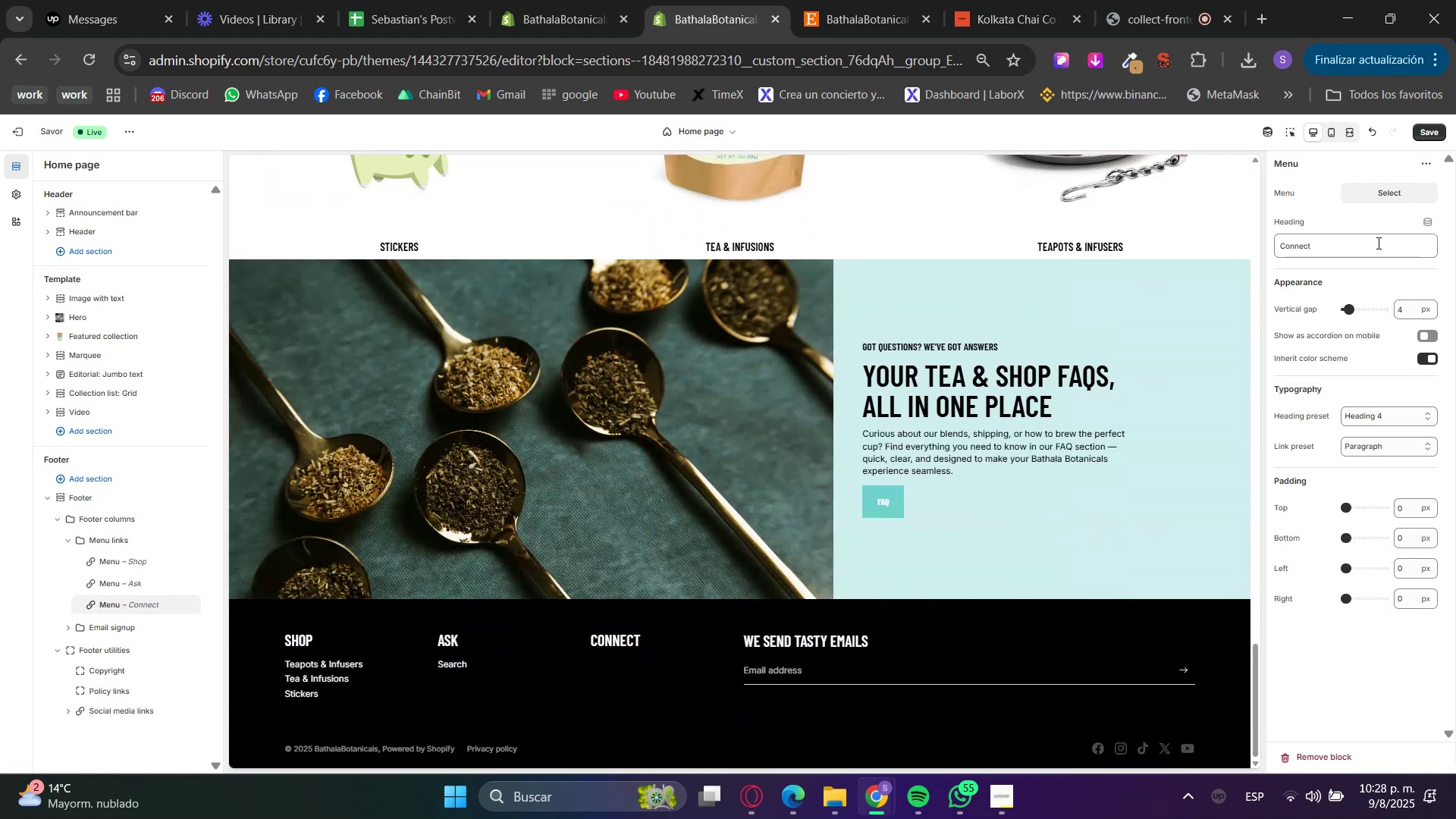 
triple_click([1374, 246])
 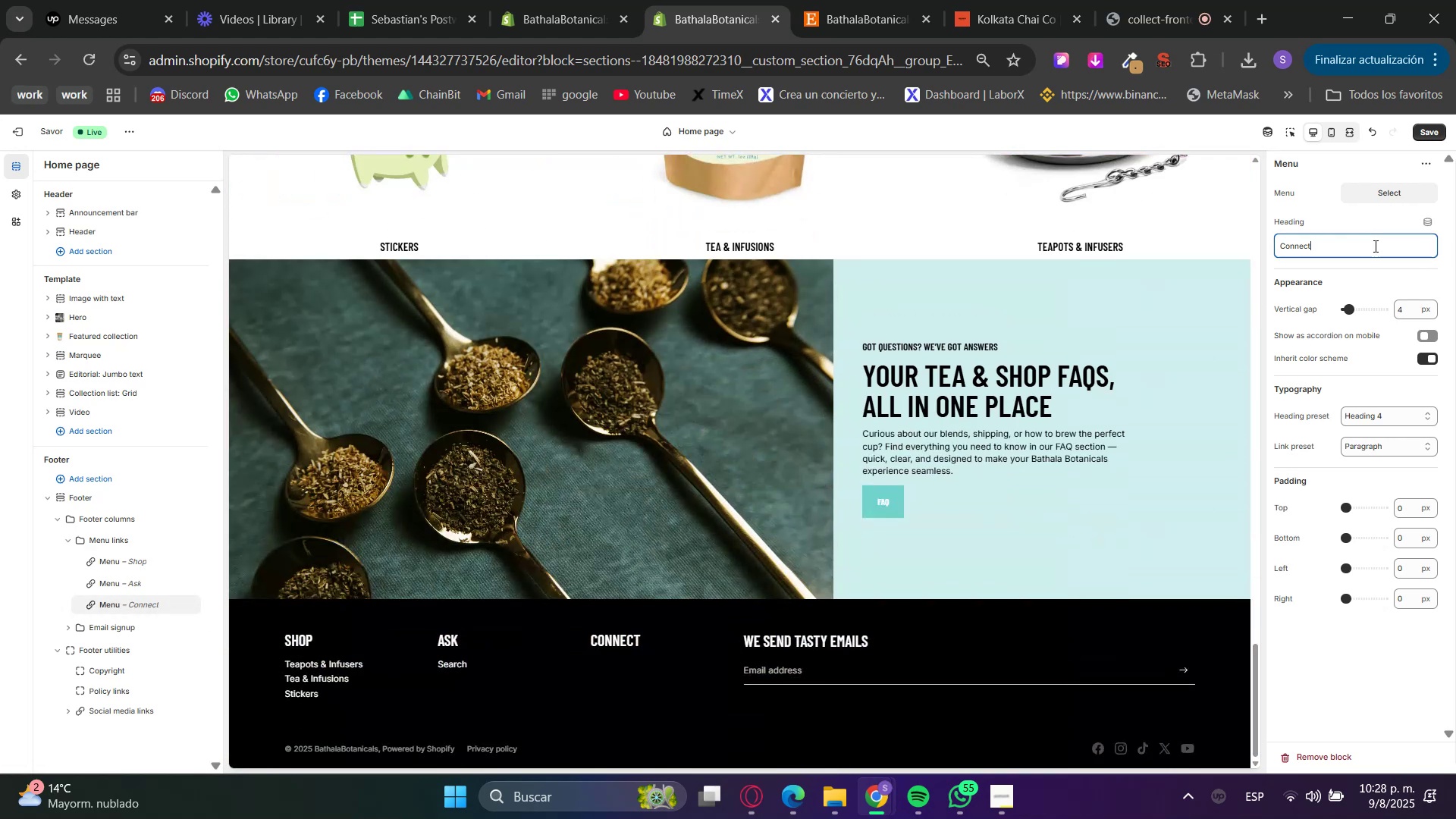 
triple_click([1374, 246])
 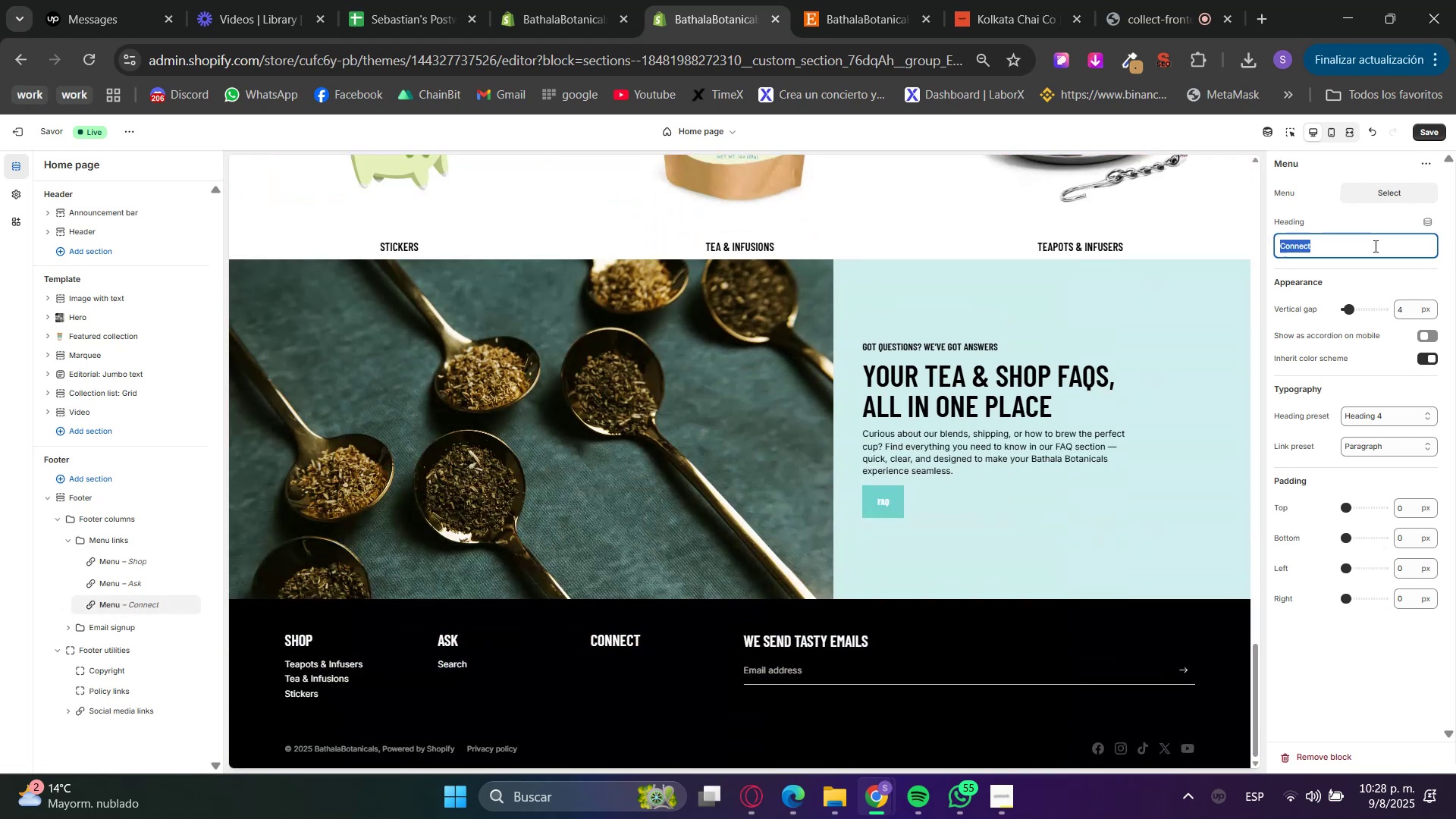 
triple_click([1374, 246])
 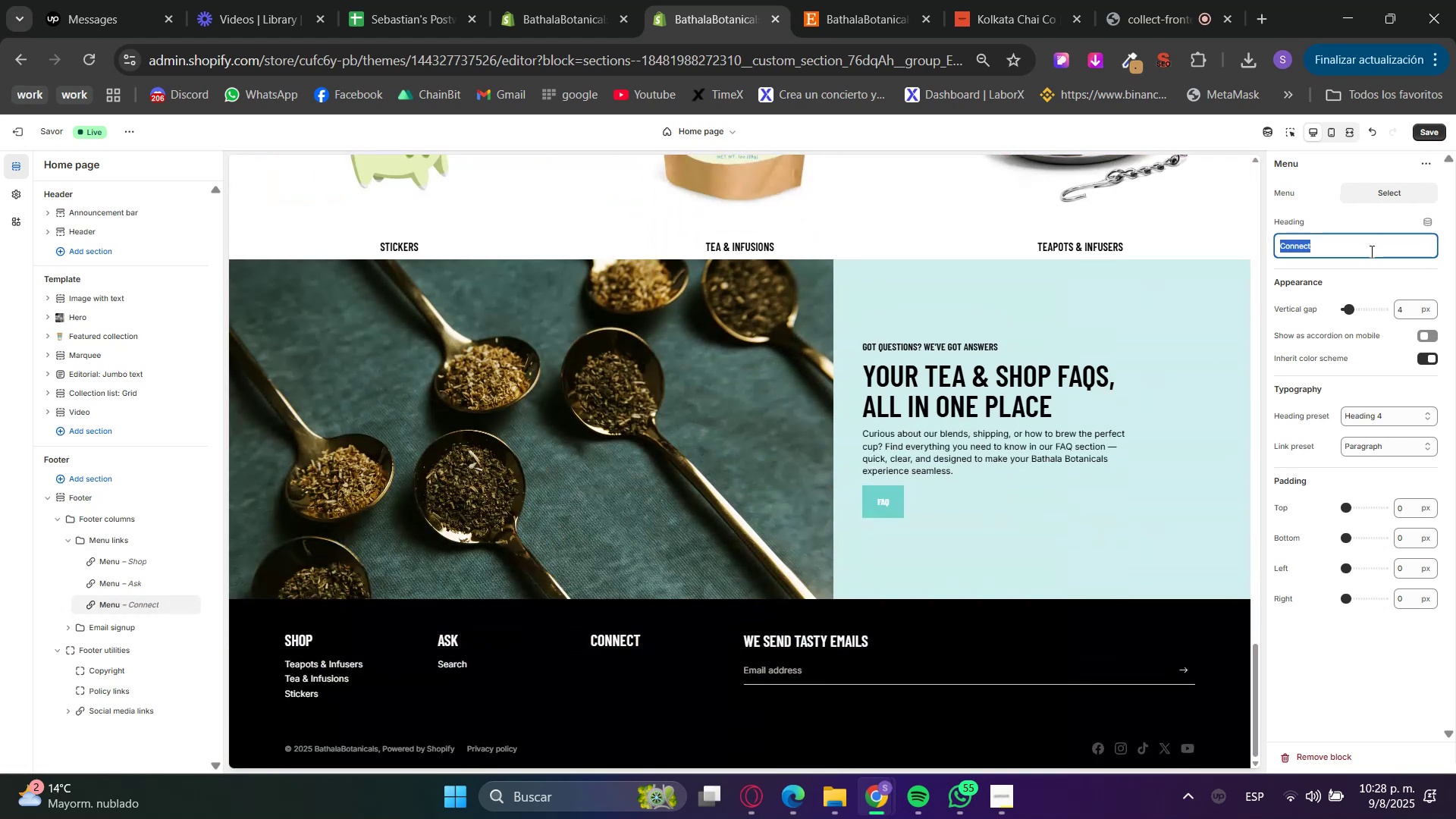 
type(BA)
key(Backspace)
key(Backspace)
type(about us)
 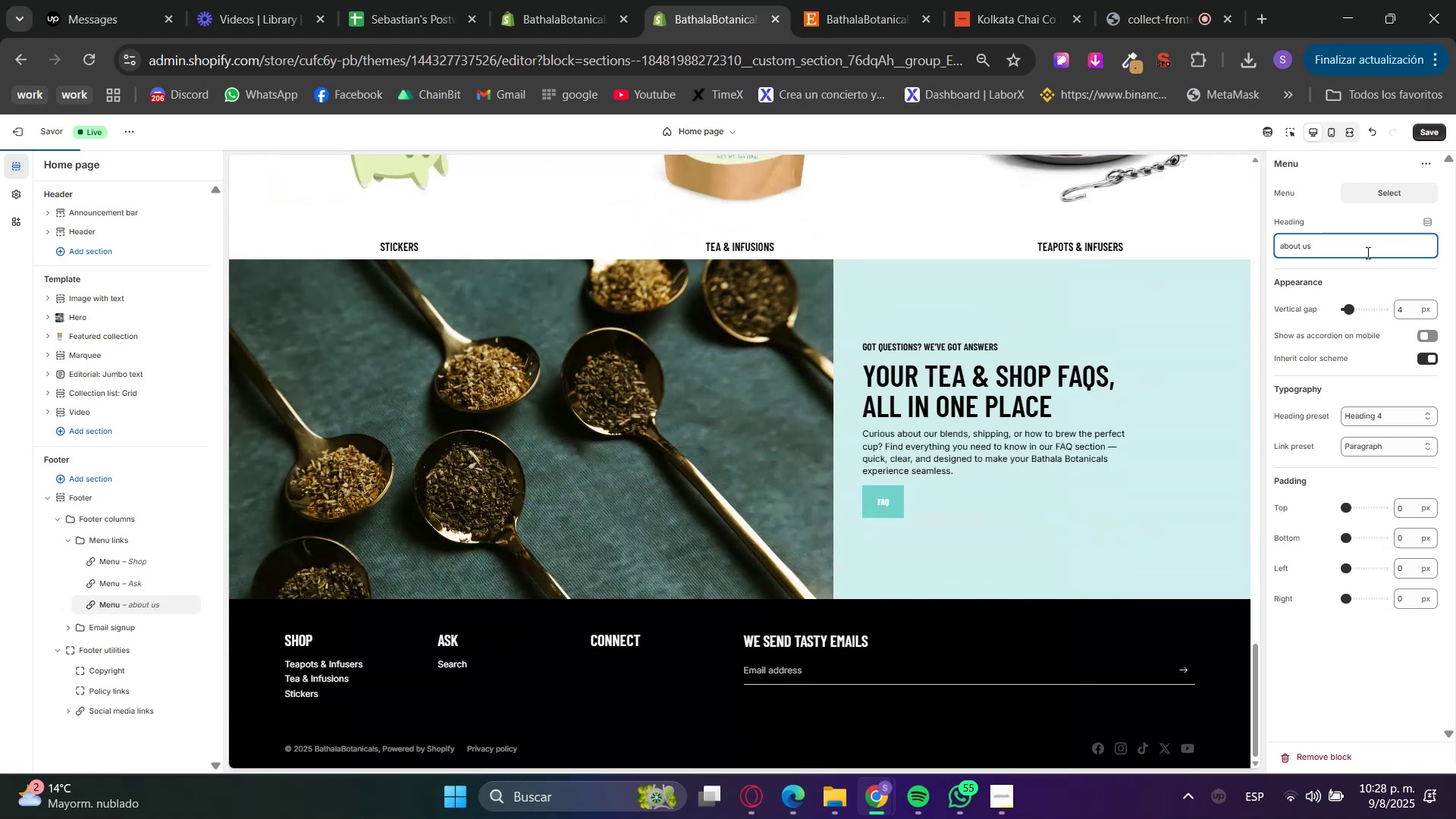 
left_click([1364, 235])
 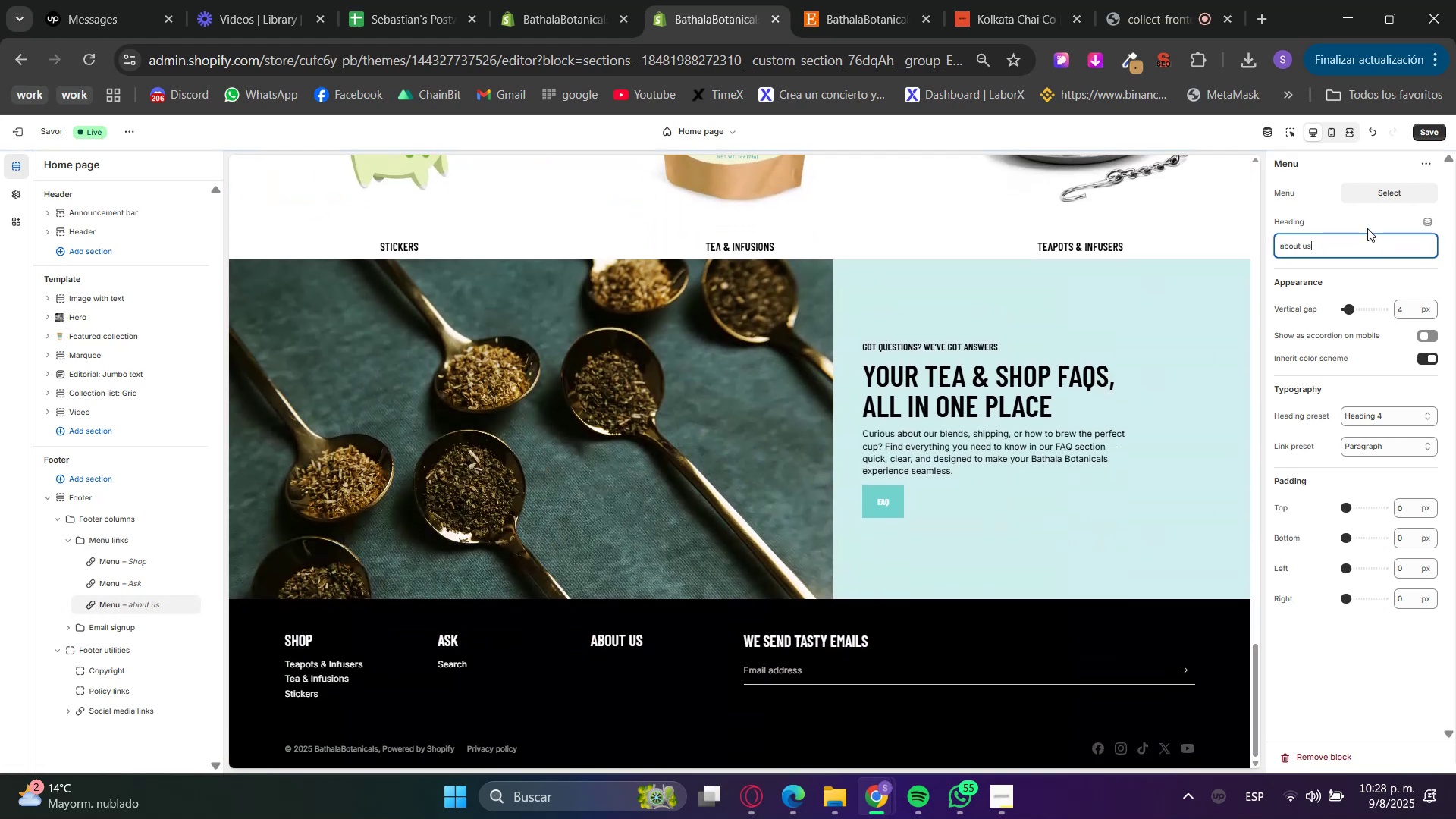 
left_click([1370, 223])
 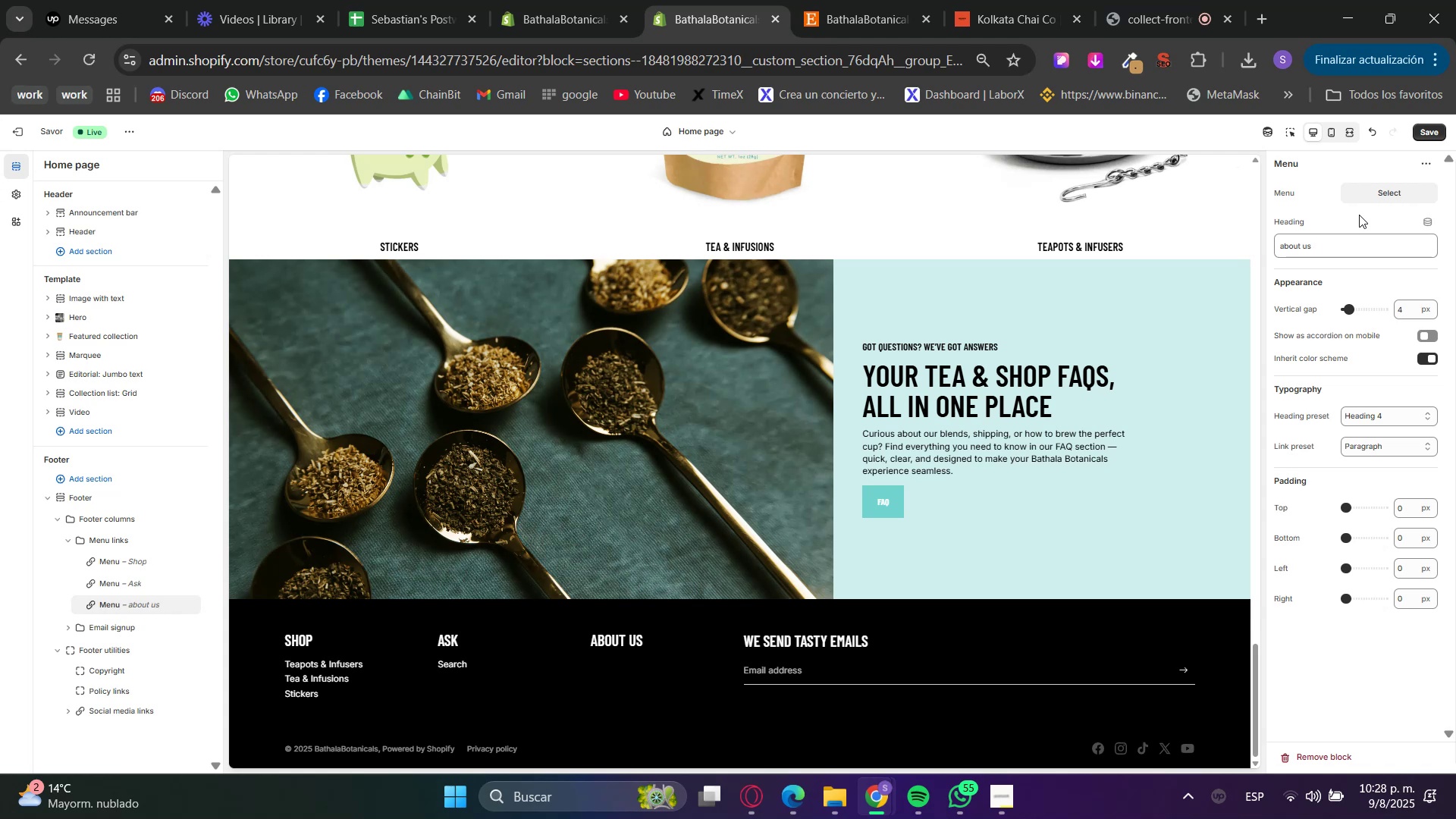 
left_click([1388, 186])
 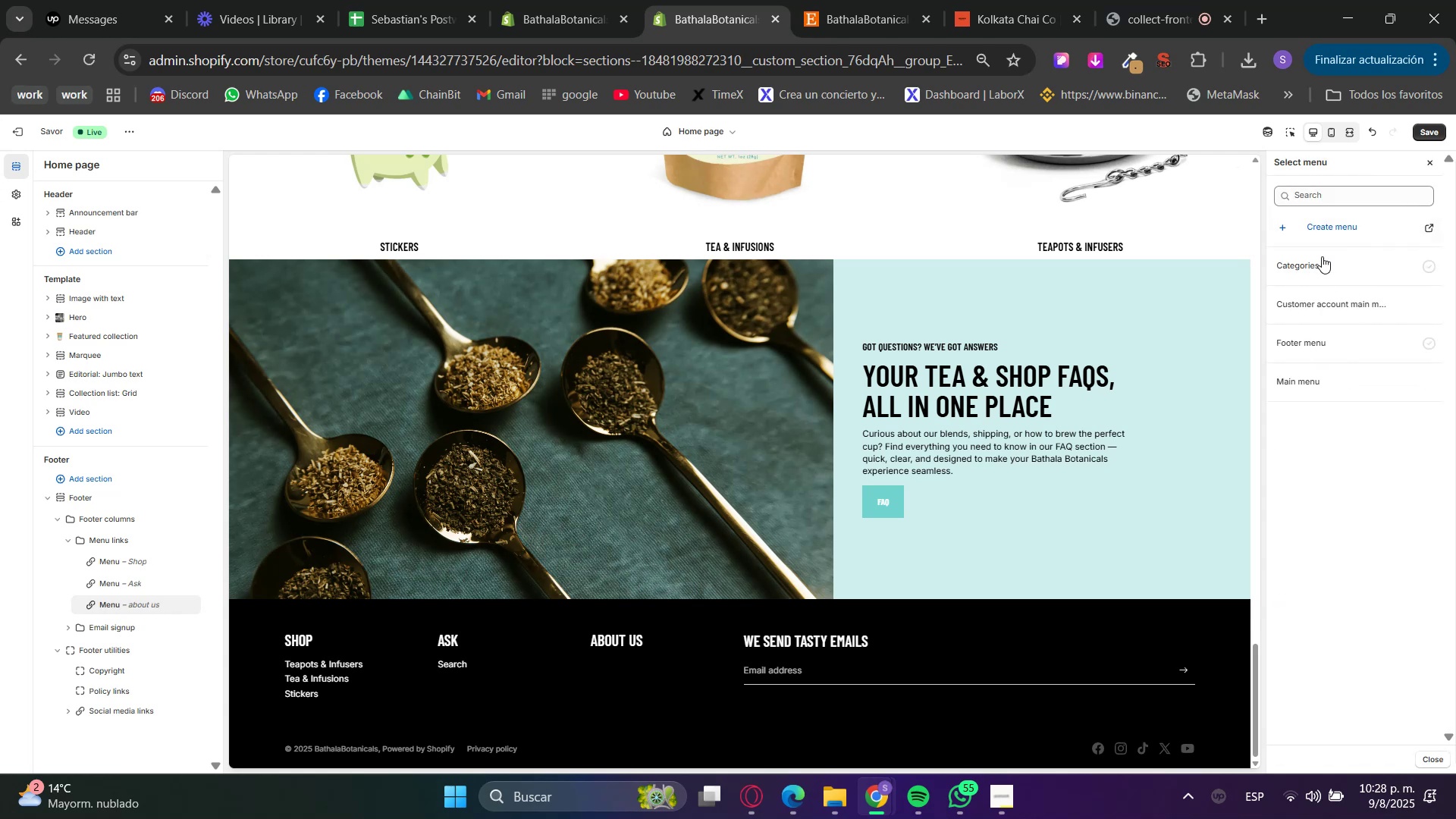 
left_click([1337, 514])
 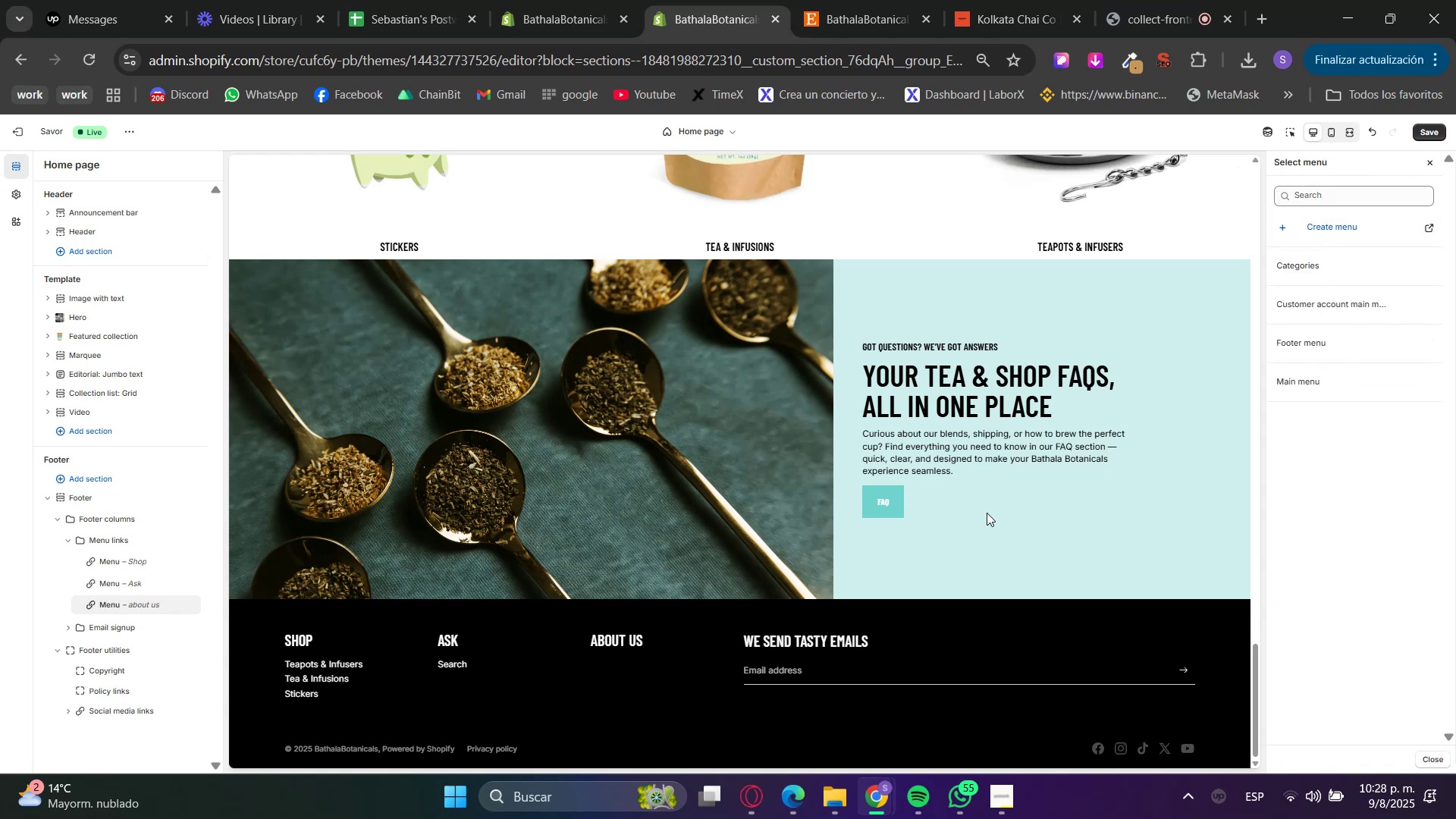 
left_click([1354, 191])
 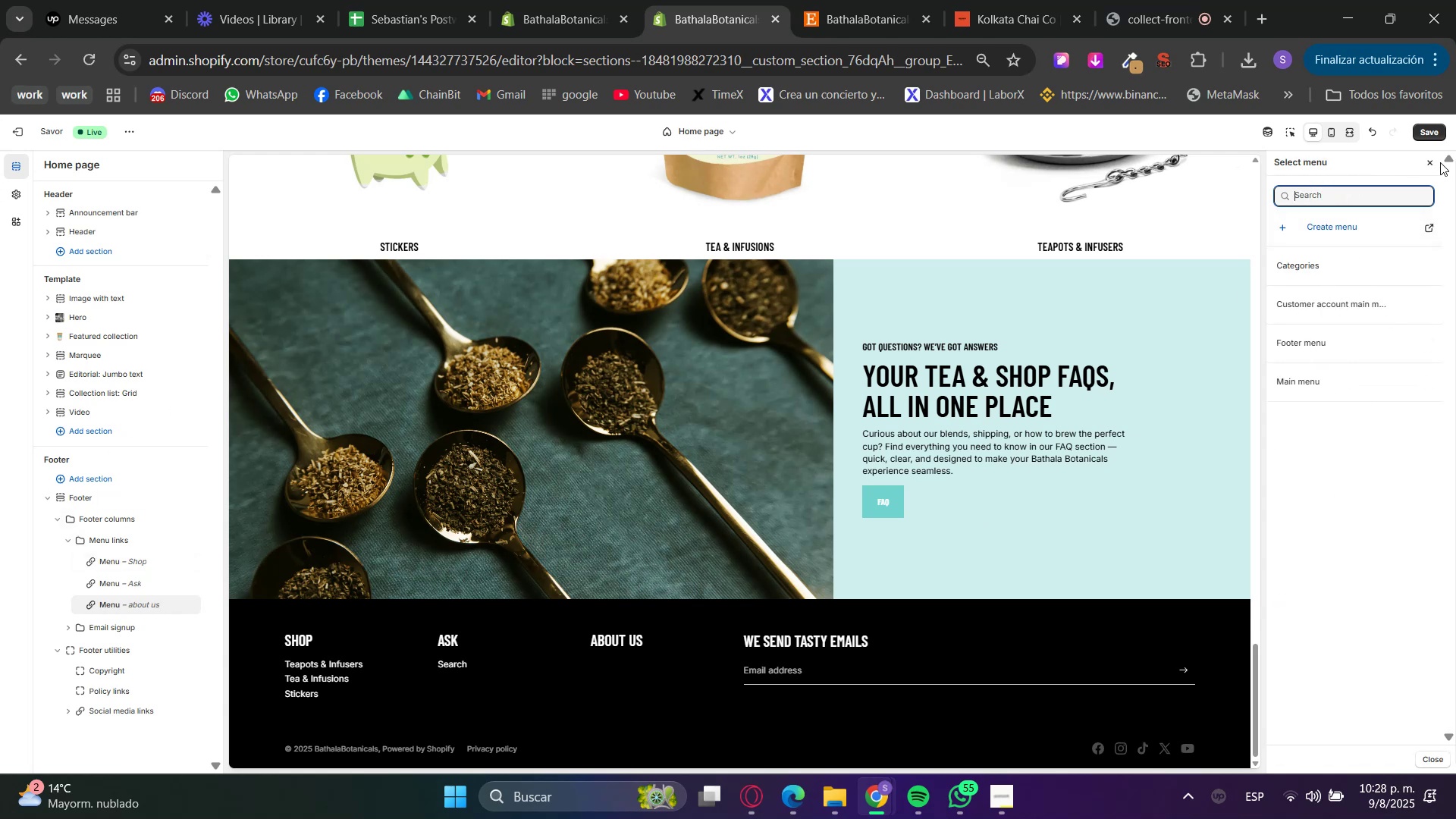 
triple_click([1368, 248])
 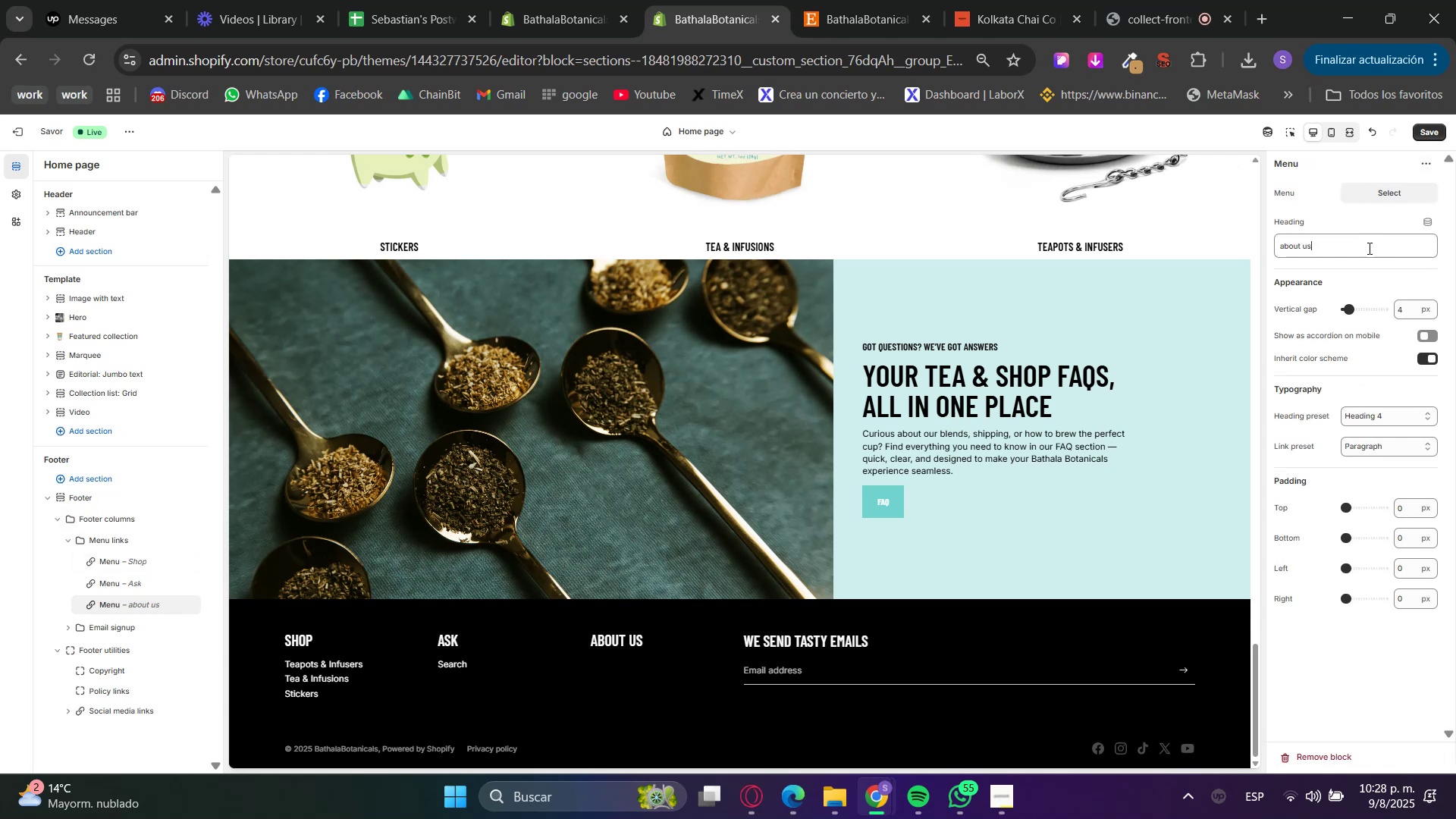 
triple_click([1368, 248])
 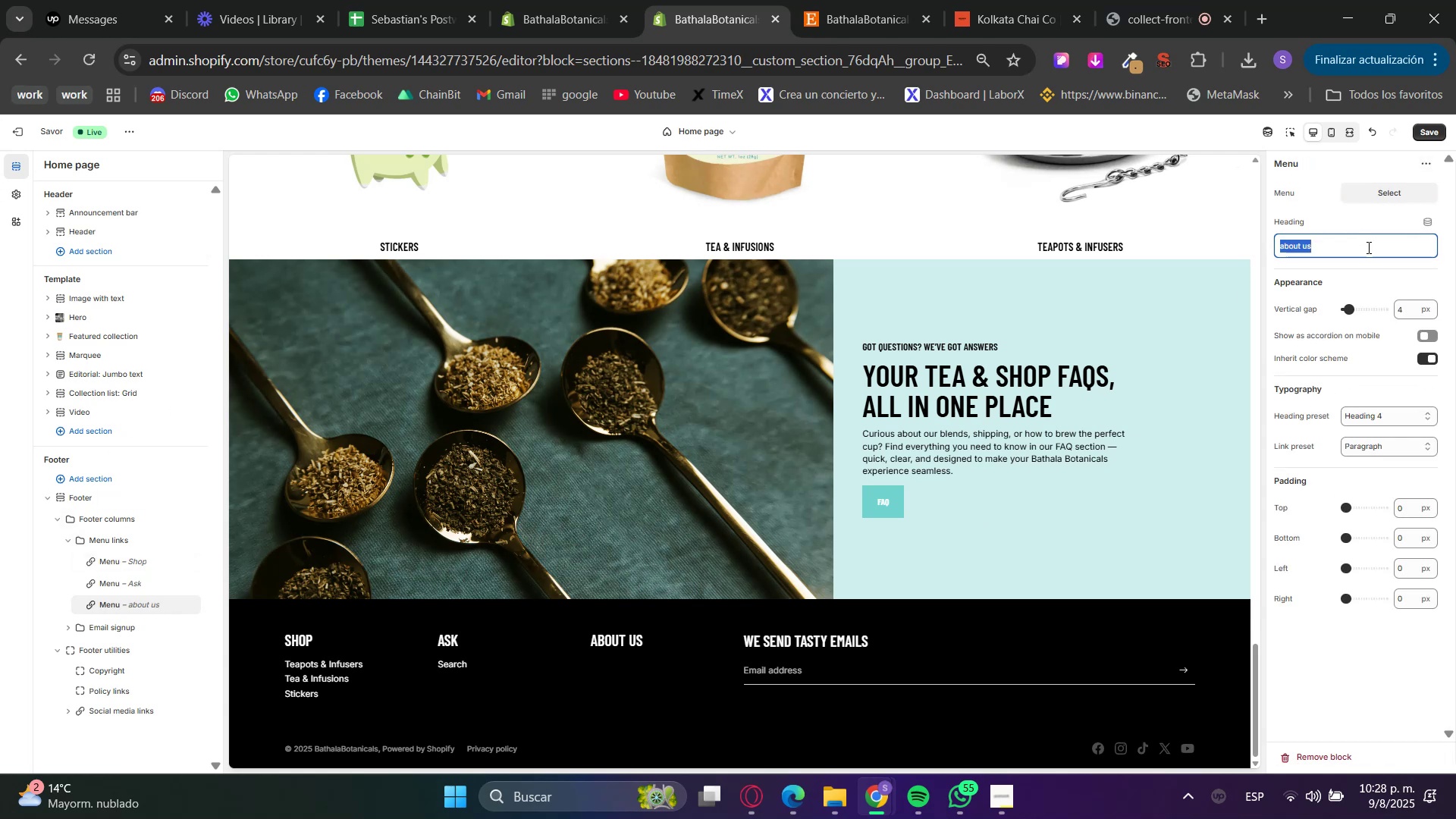 
triple_click([1367, 247])
 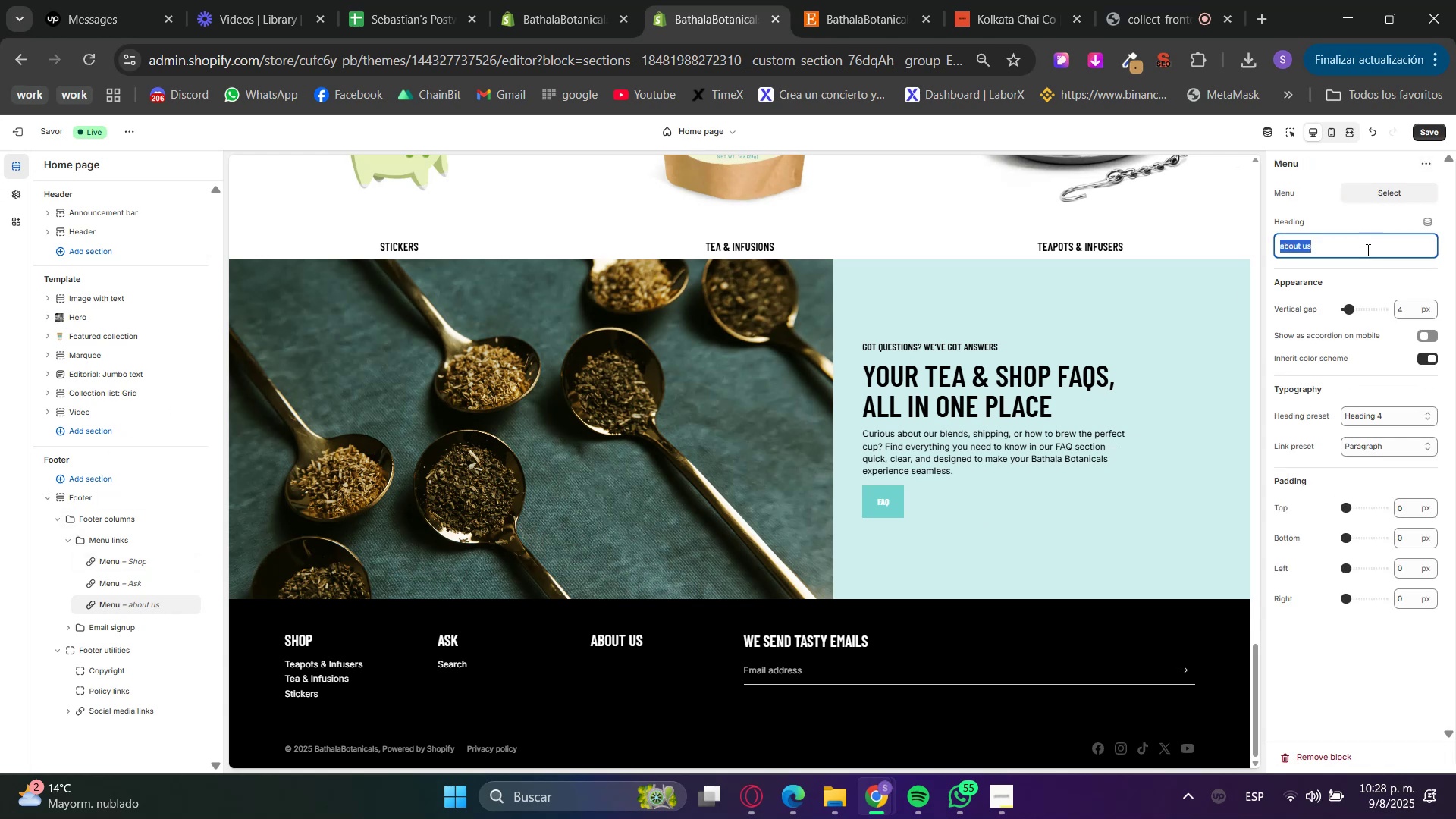 
type(informario)
key(Backspace)
key(Backspace)
type(to)
key(Backspace)
key(Backspace)
key(Backspace)
type(tion)
 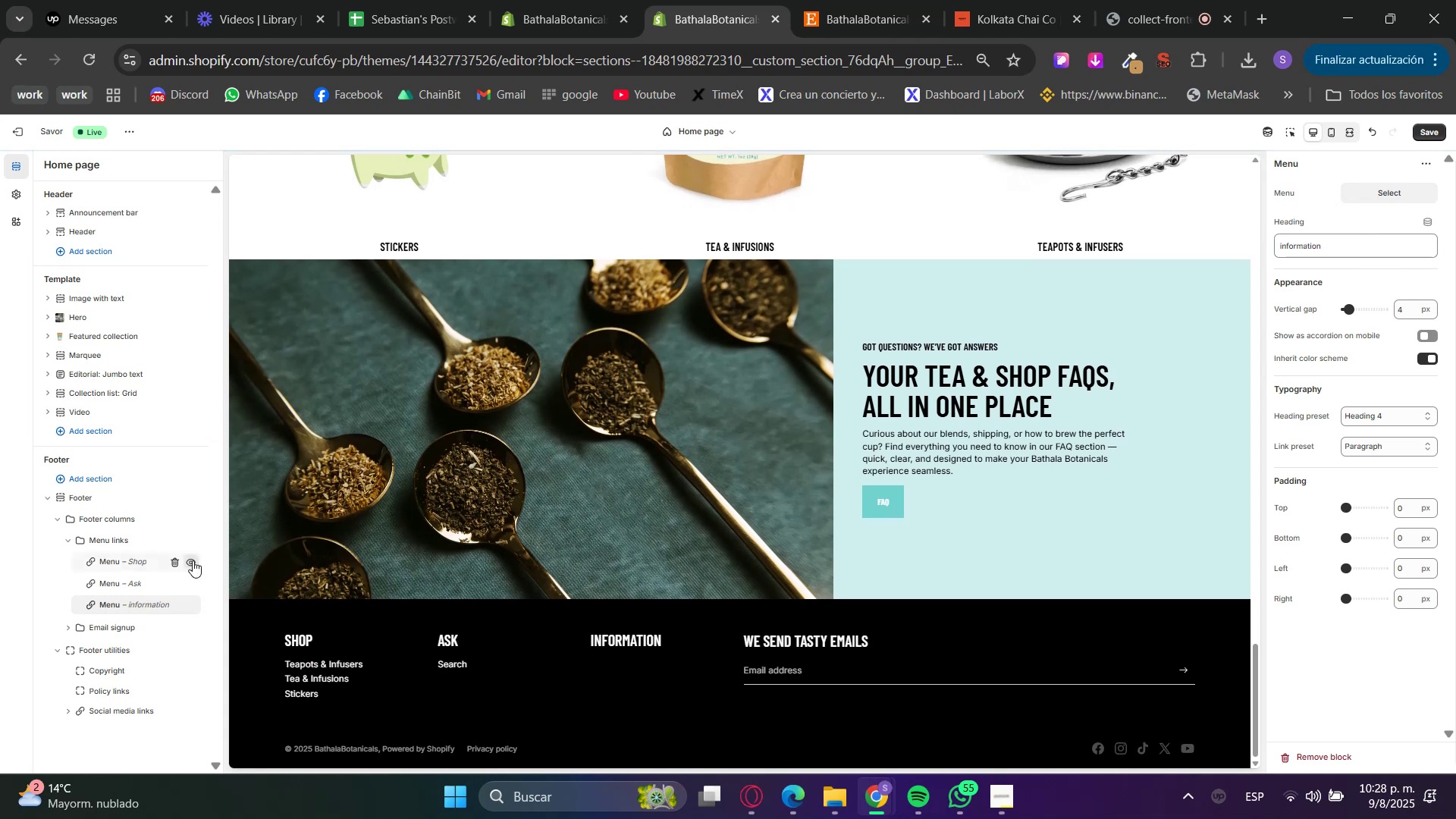 
left_click([118, 566])
 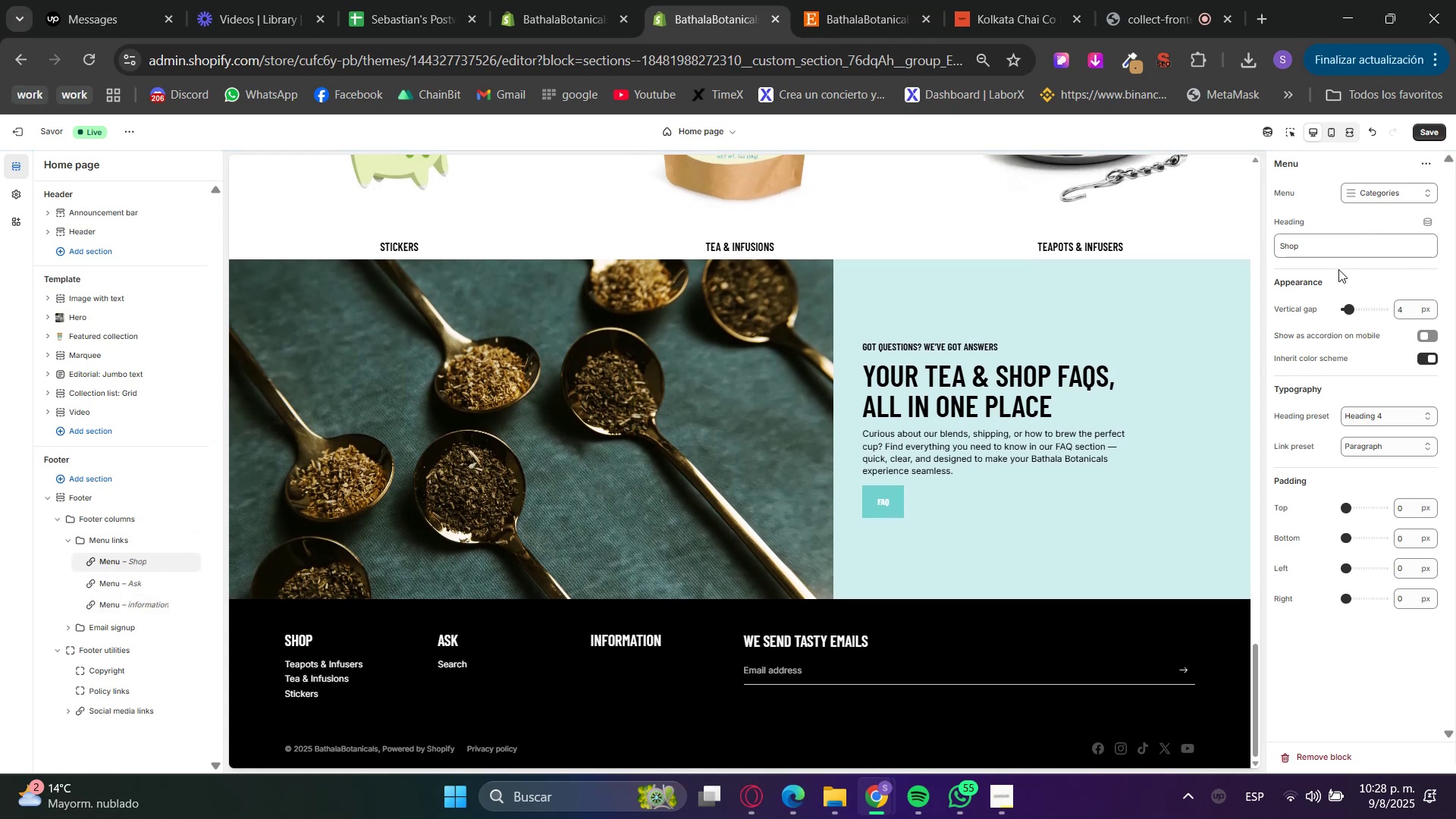 
double_click([1337, 241])
 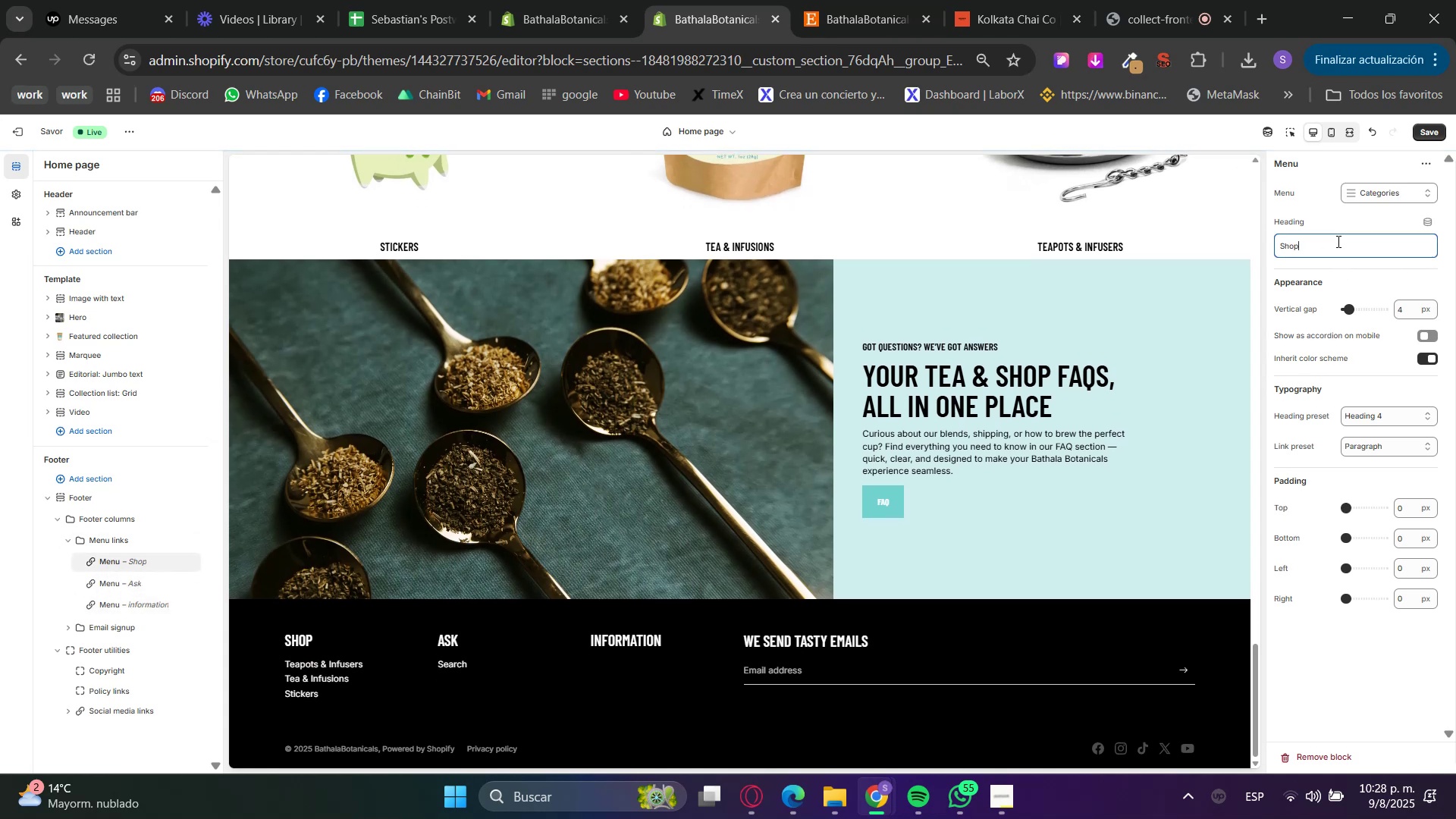 
triple_click([1337, 241])
 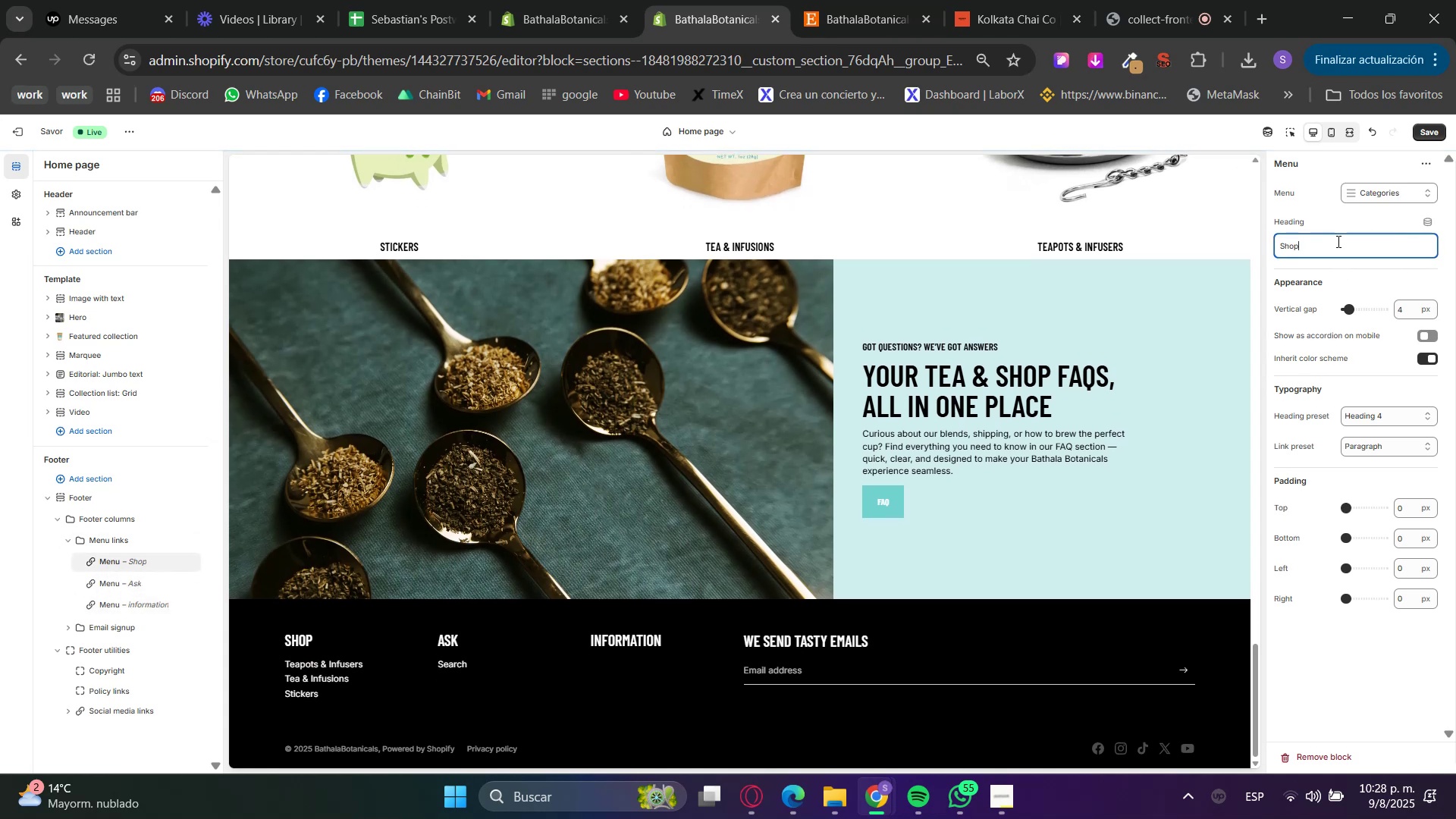 
triple_click([1337, 241])
 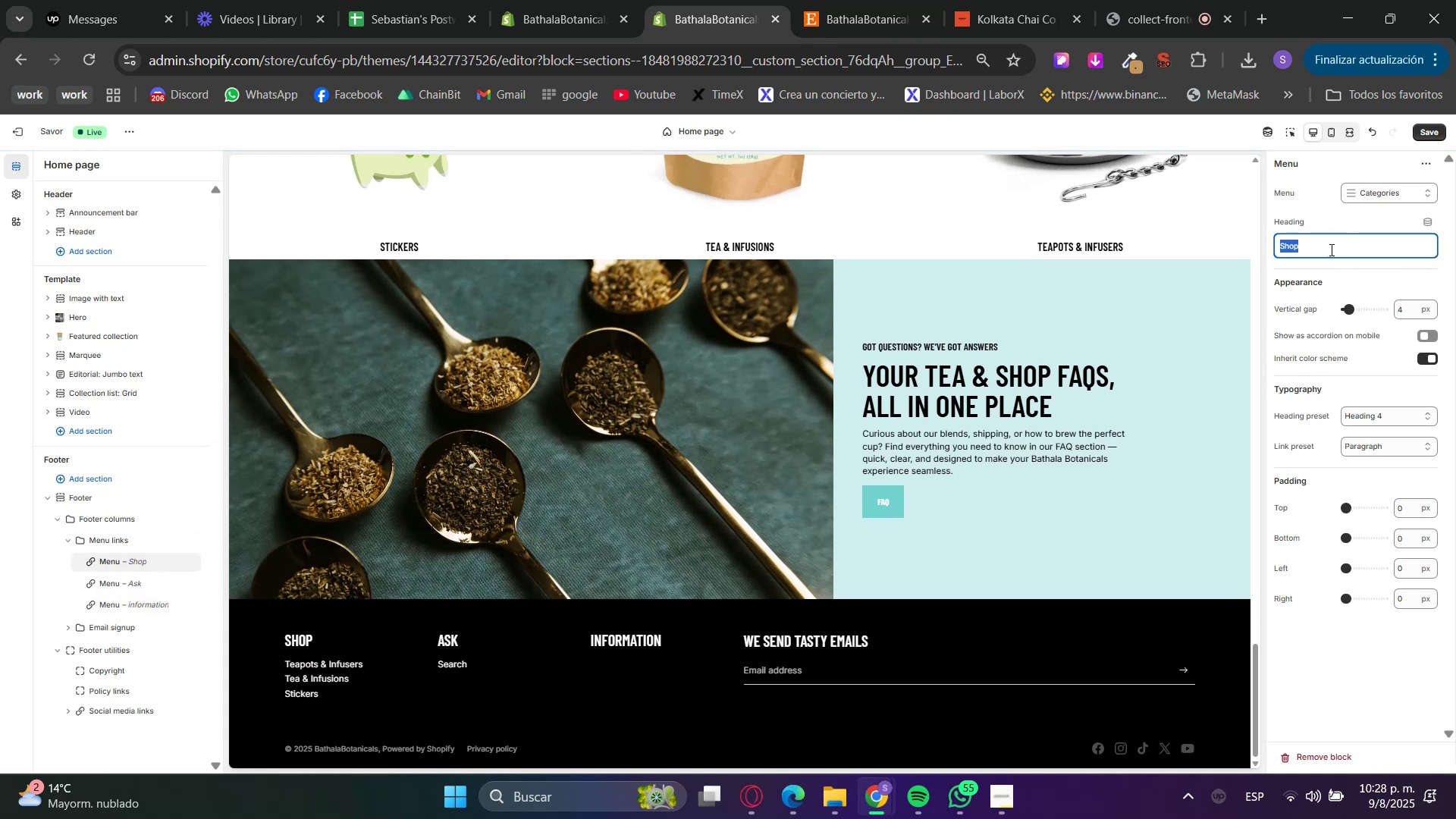 
type(cate)
key(Backspace)
type(alog)
 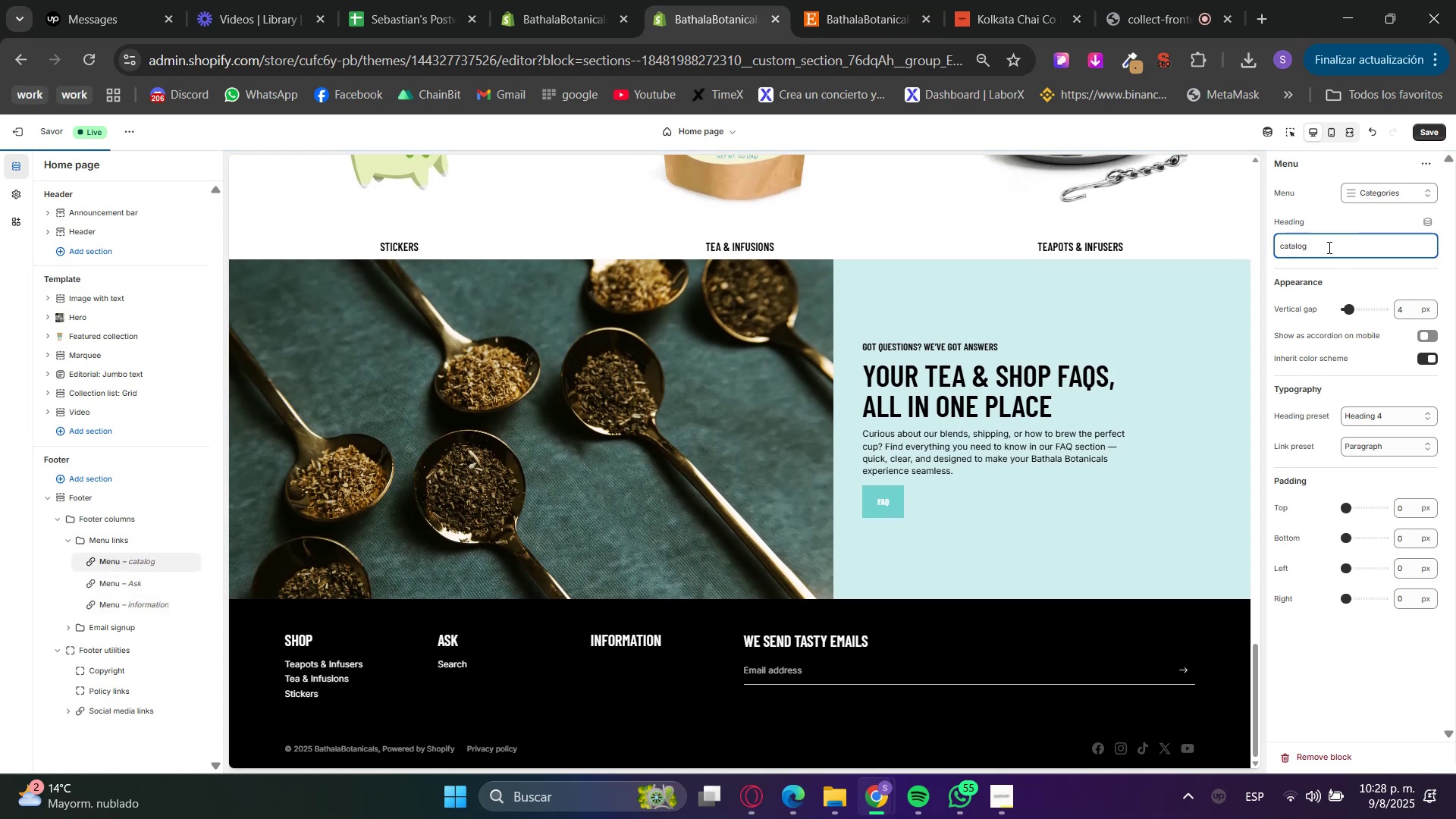 
left_click([1364, 265])
 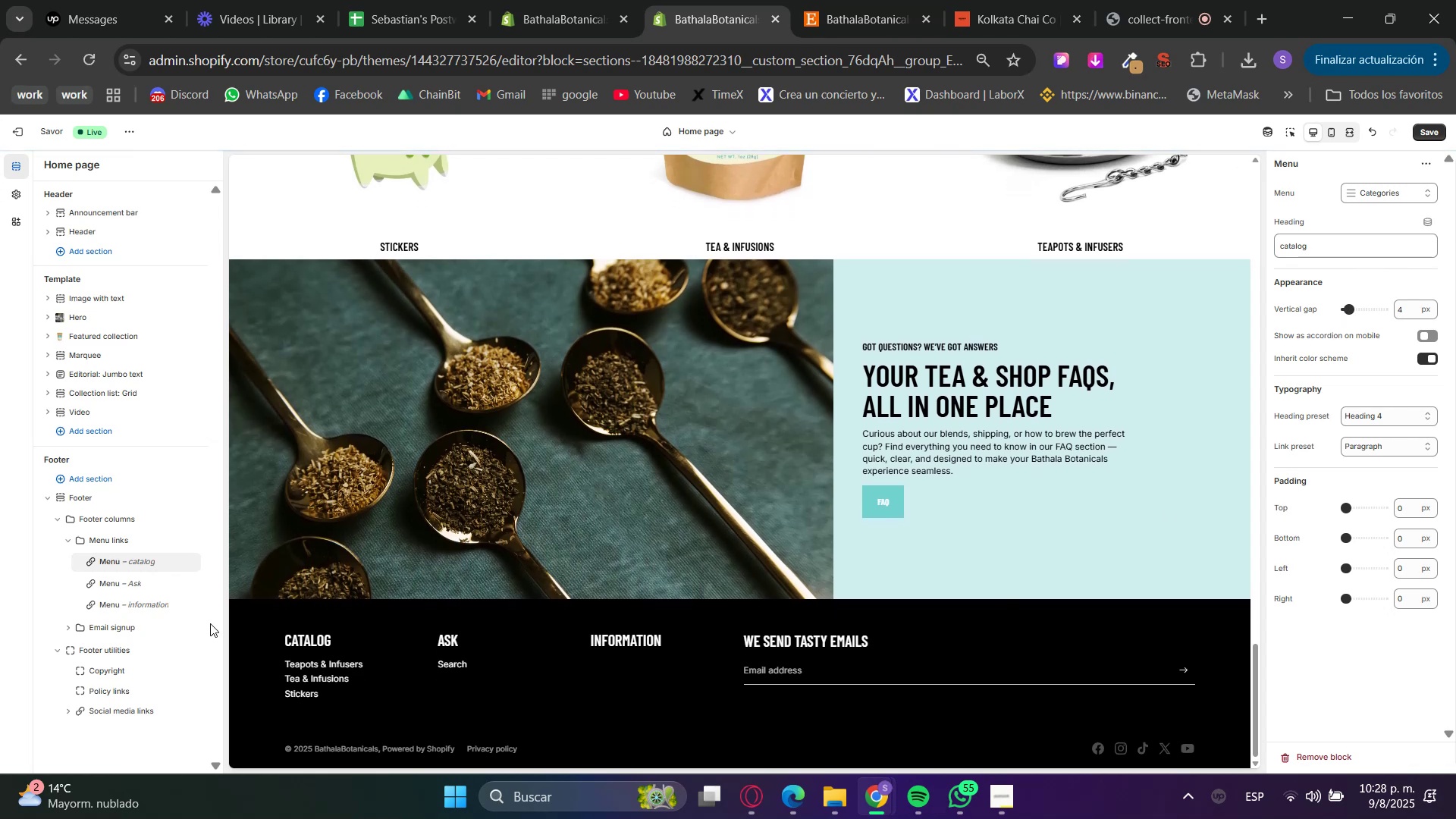 
left_click([129, 582])
 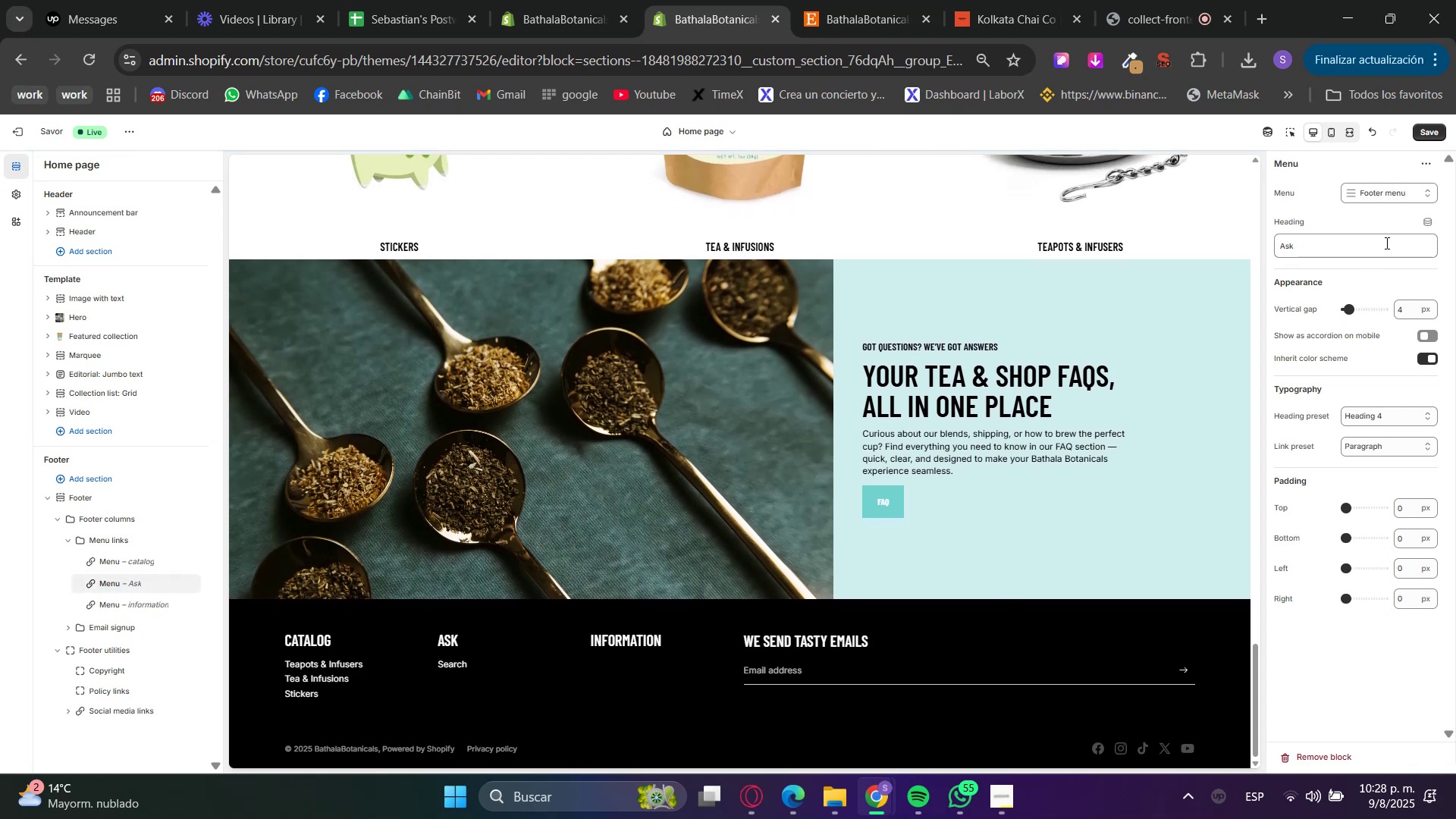 
double_click([1363, 255])
 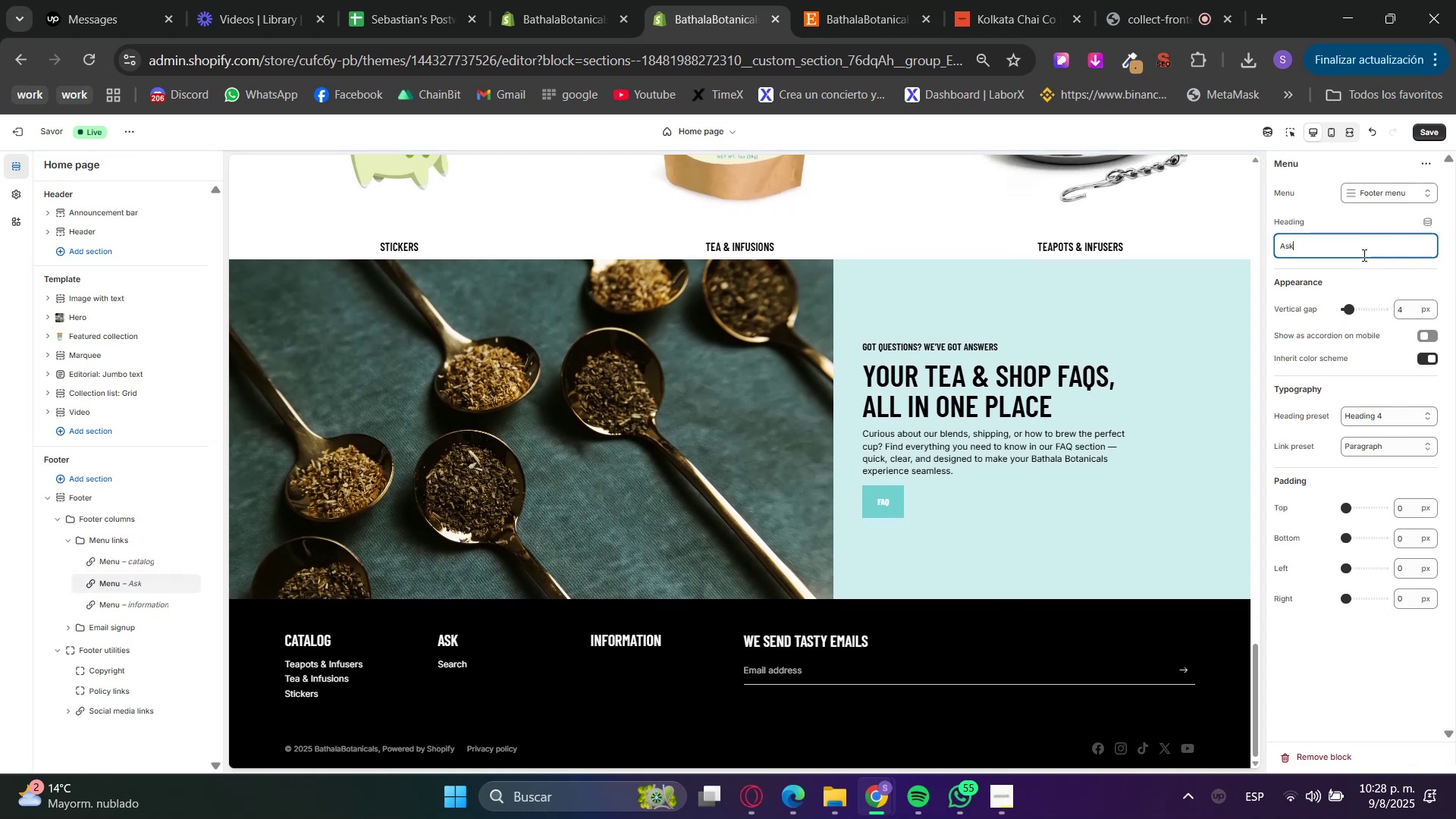 
triple_click([1363, 255])
 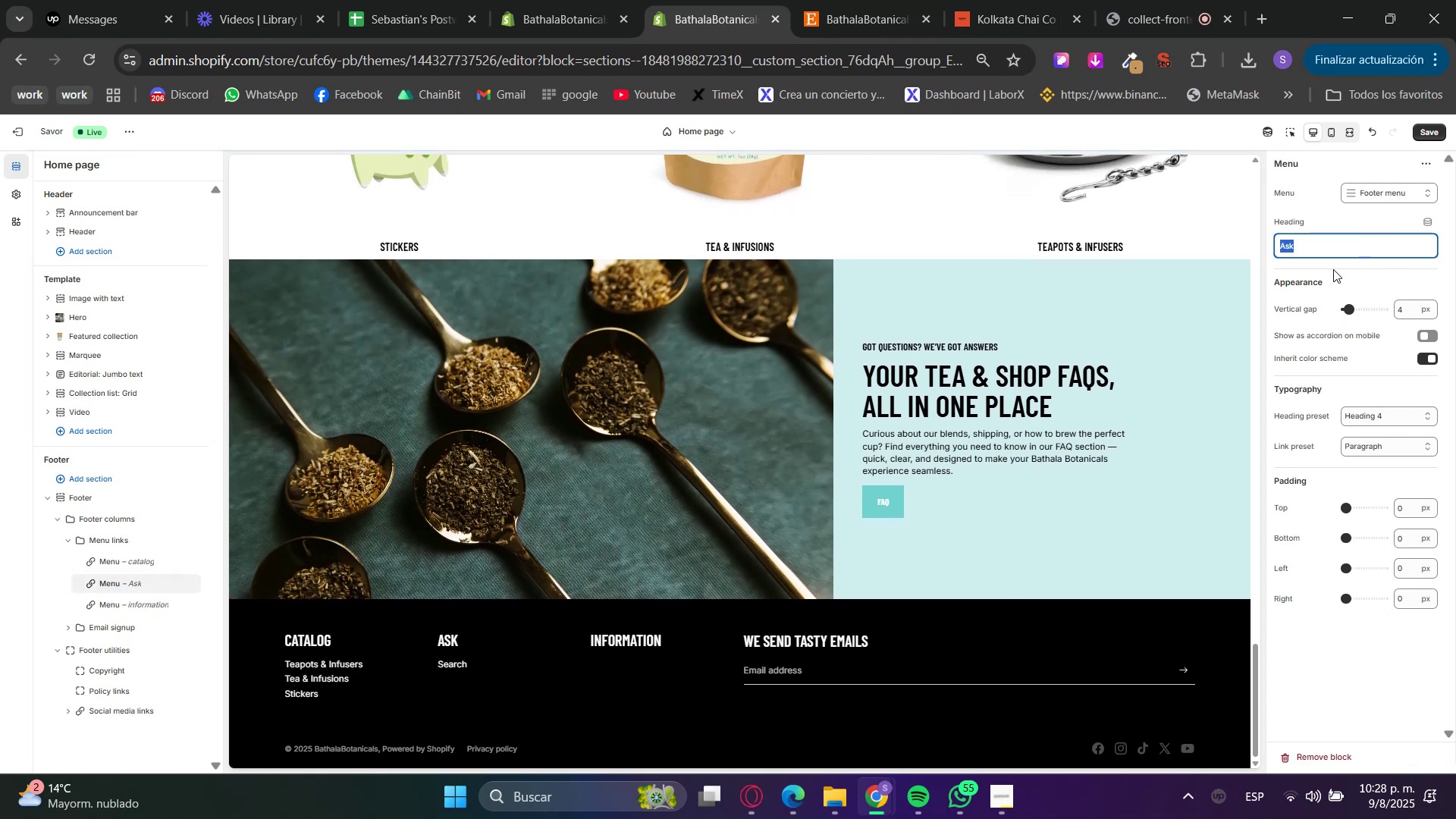 
type(policies)
 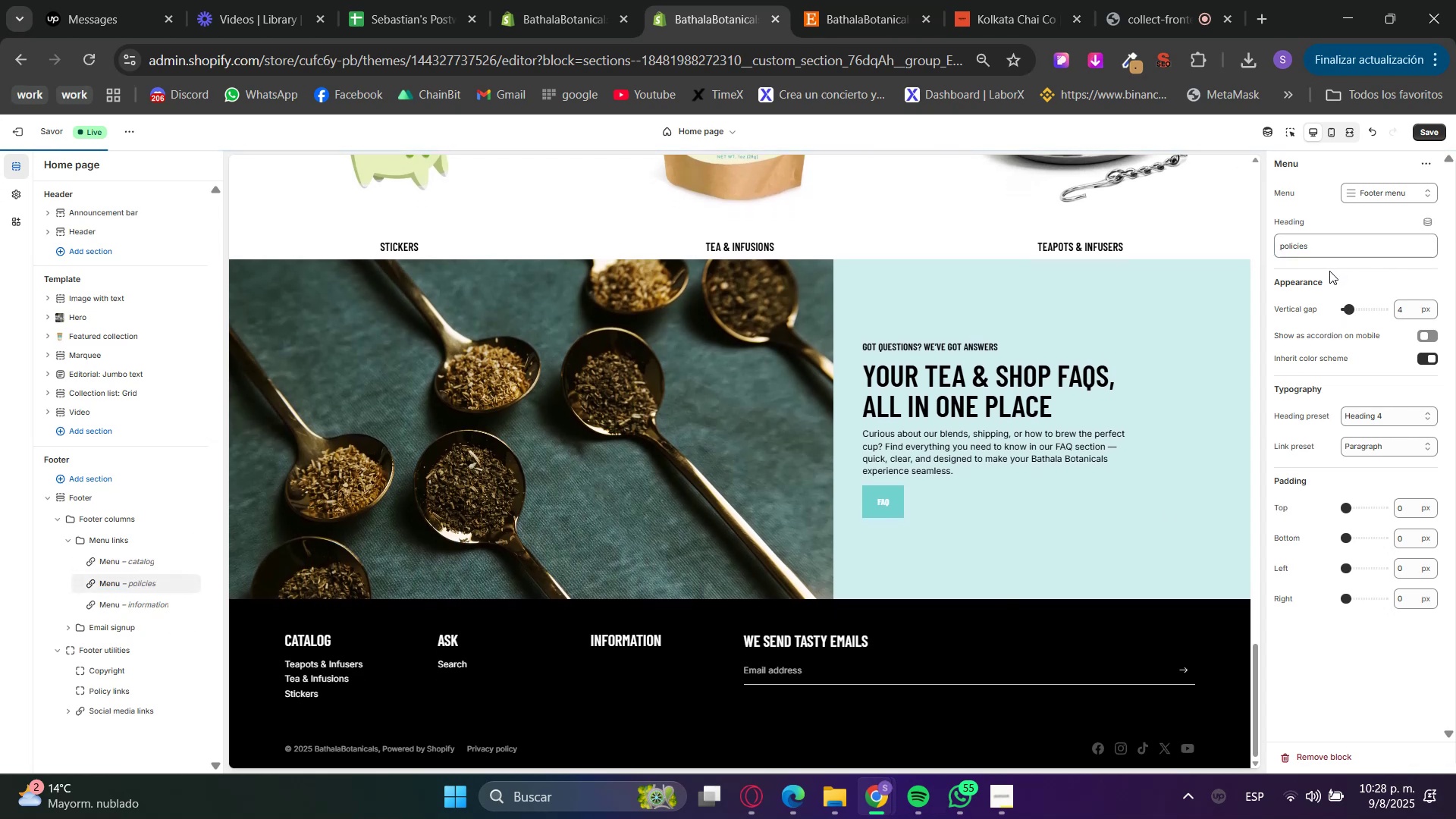 
double_click([1322, 273])
 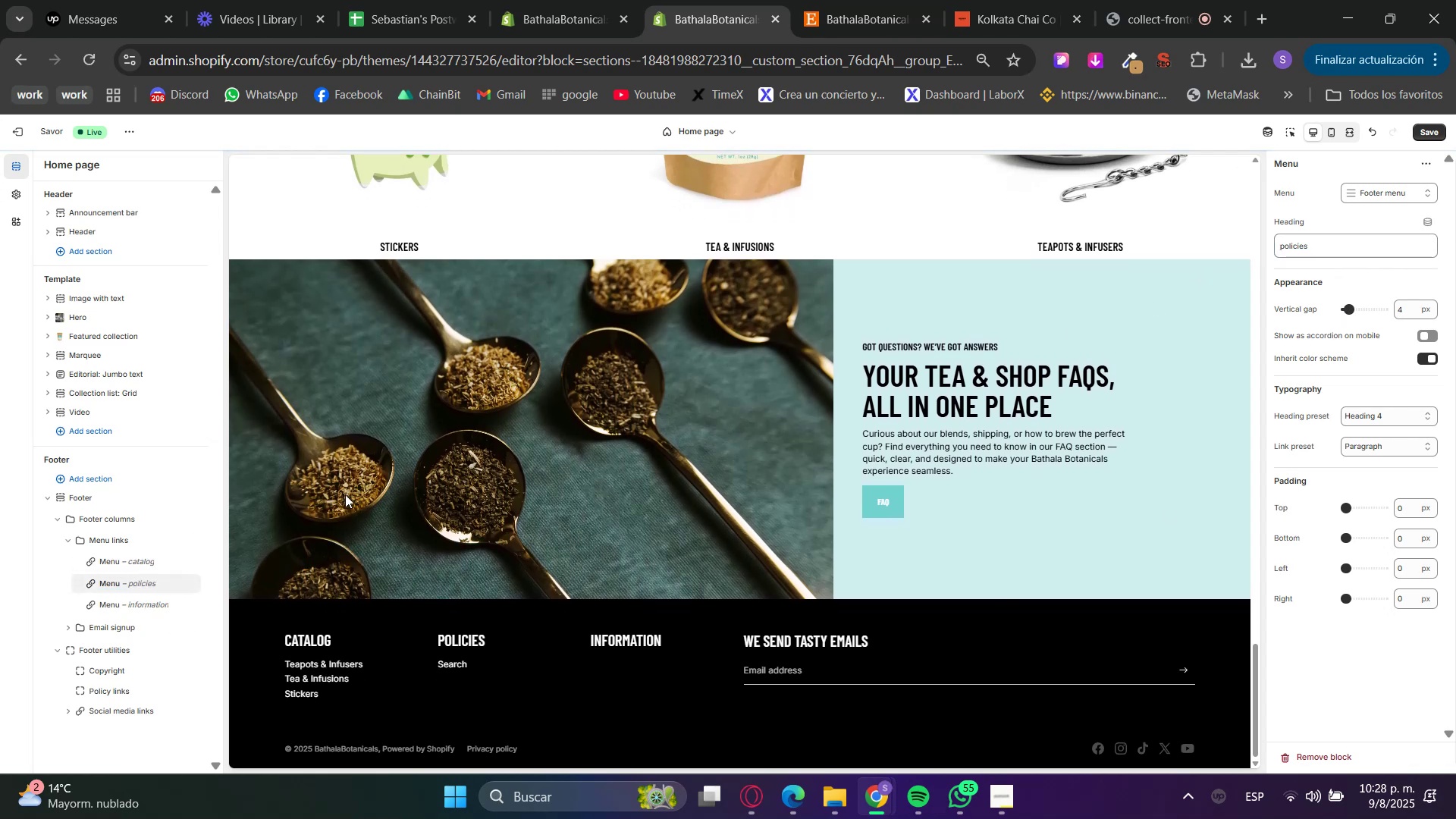 
left_click([130, 607])
 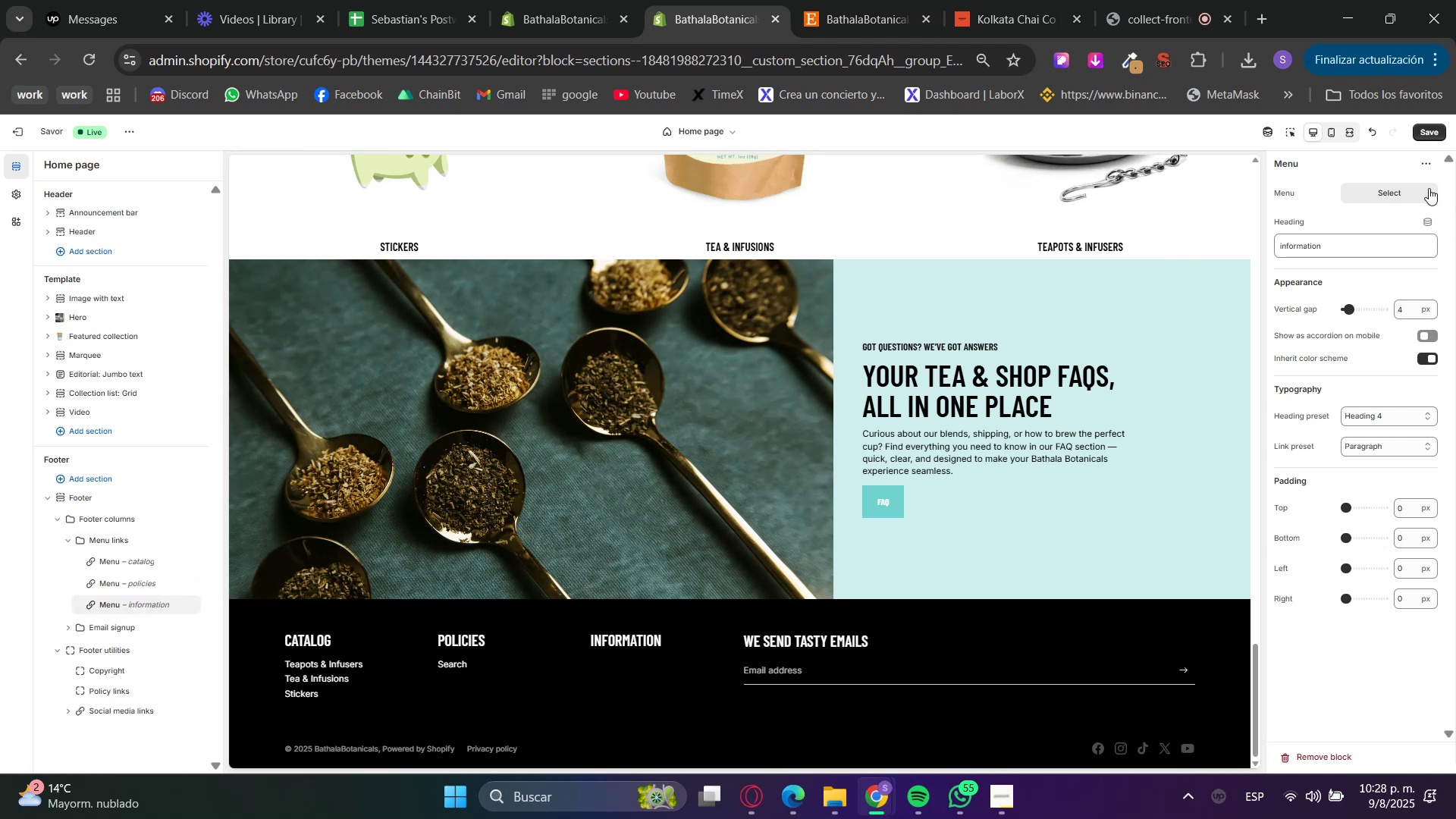 
left_click([1413, 188])
 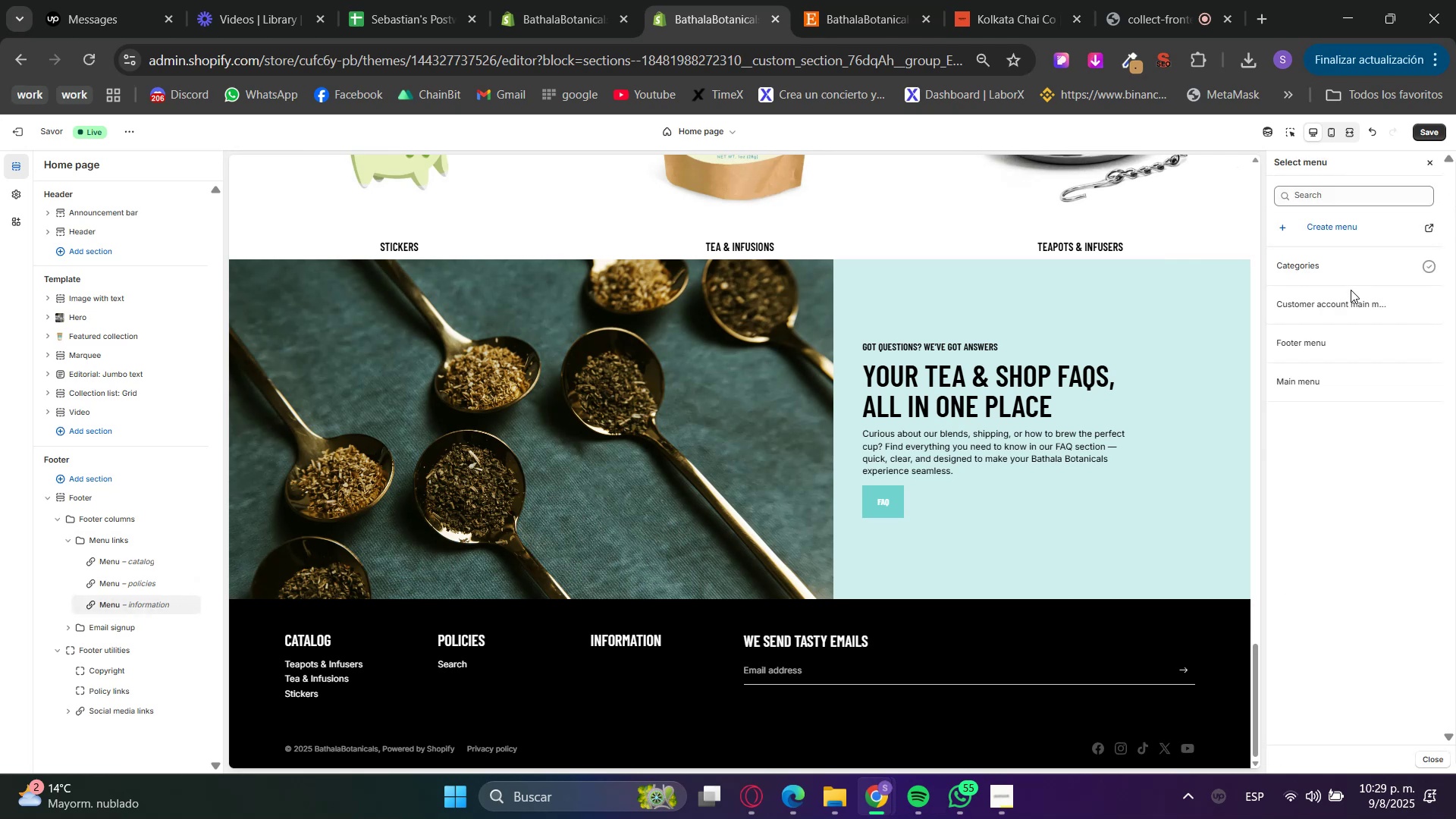 
left_click([1333, 381])
 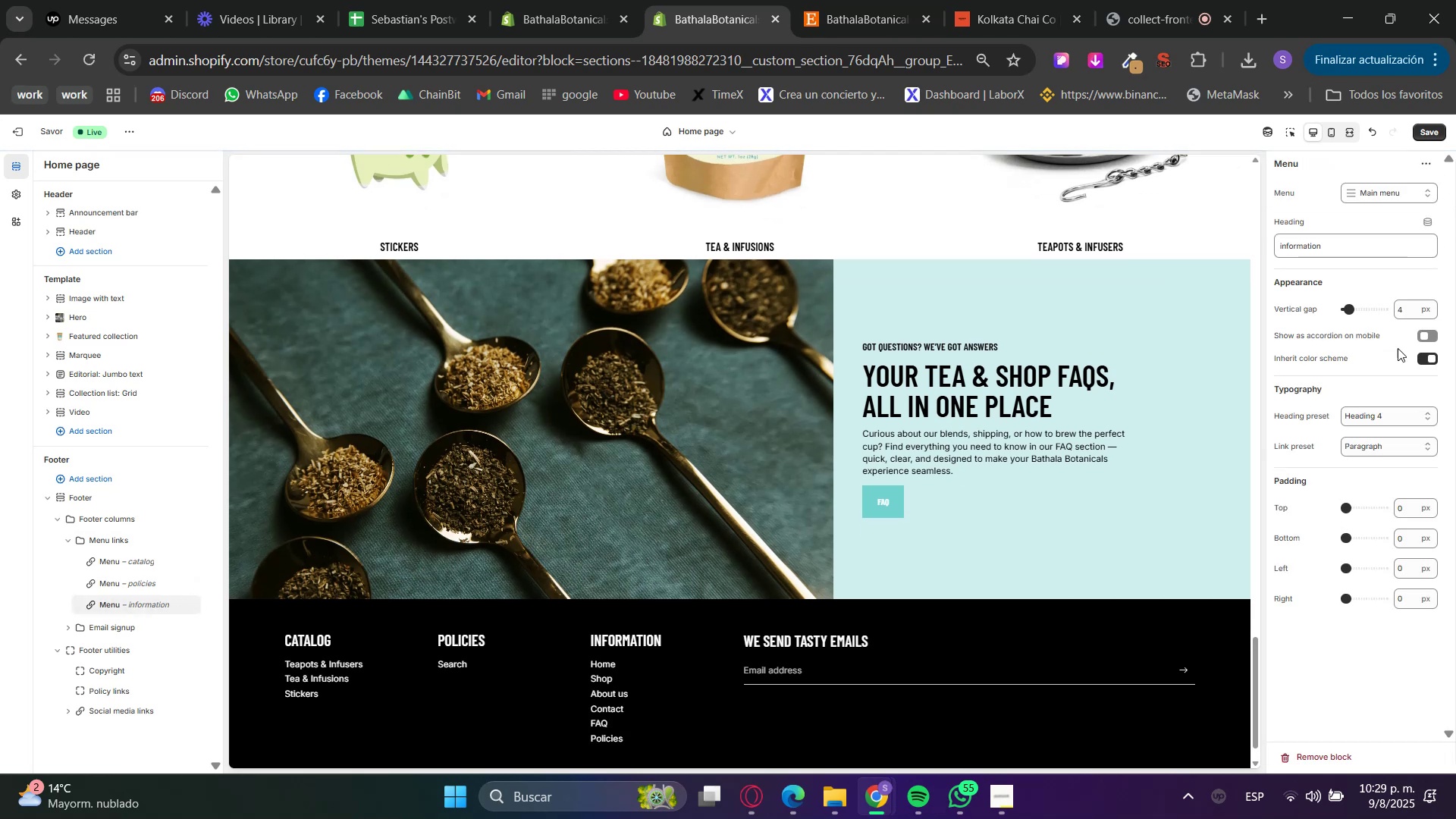 
double_click([1363, 249])
 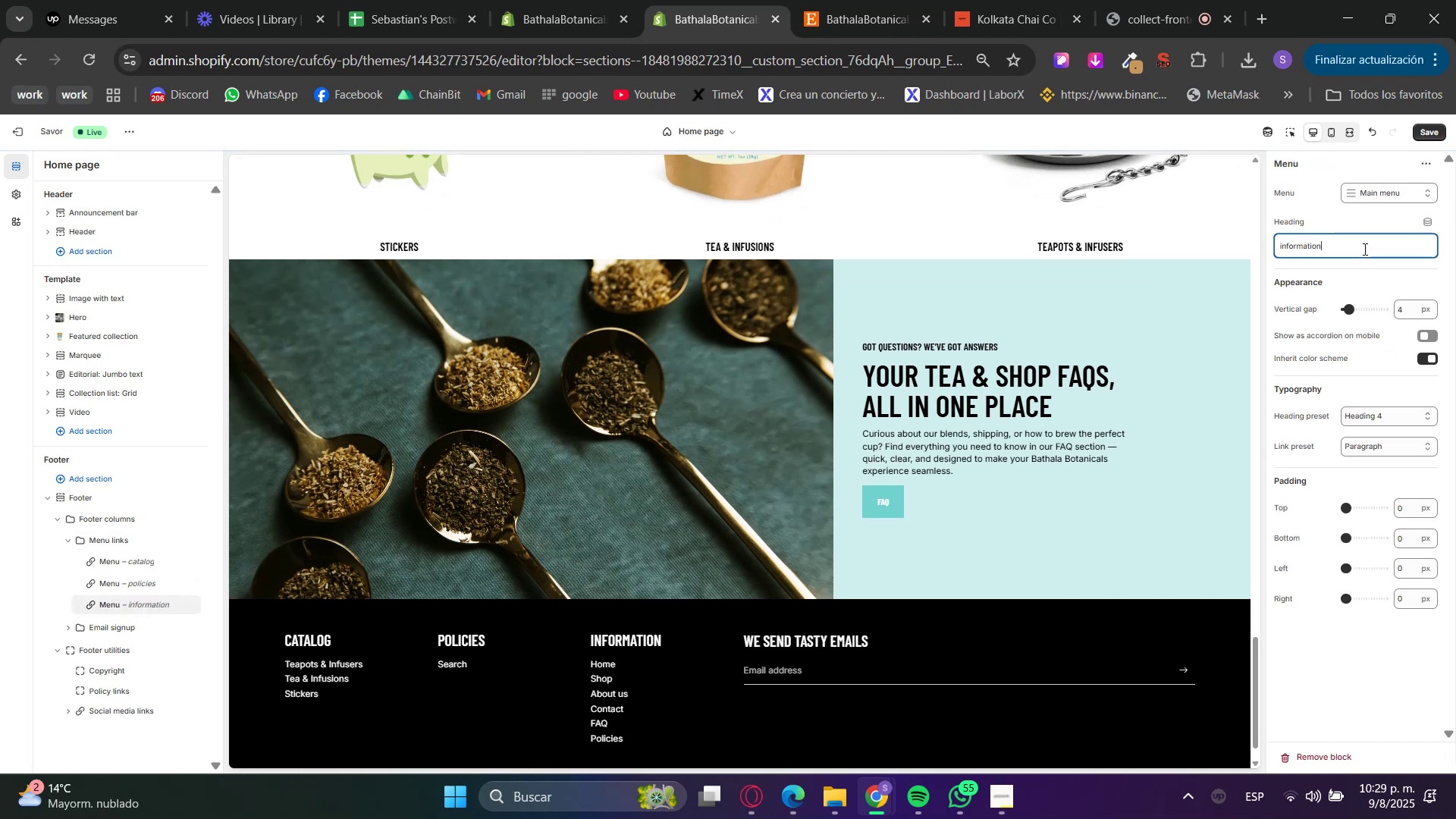 
triple_click([1363, 249])
 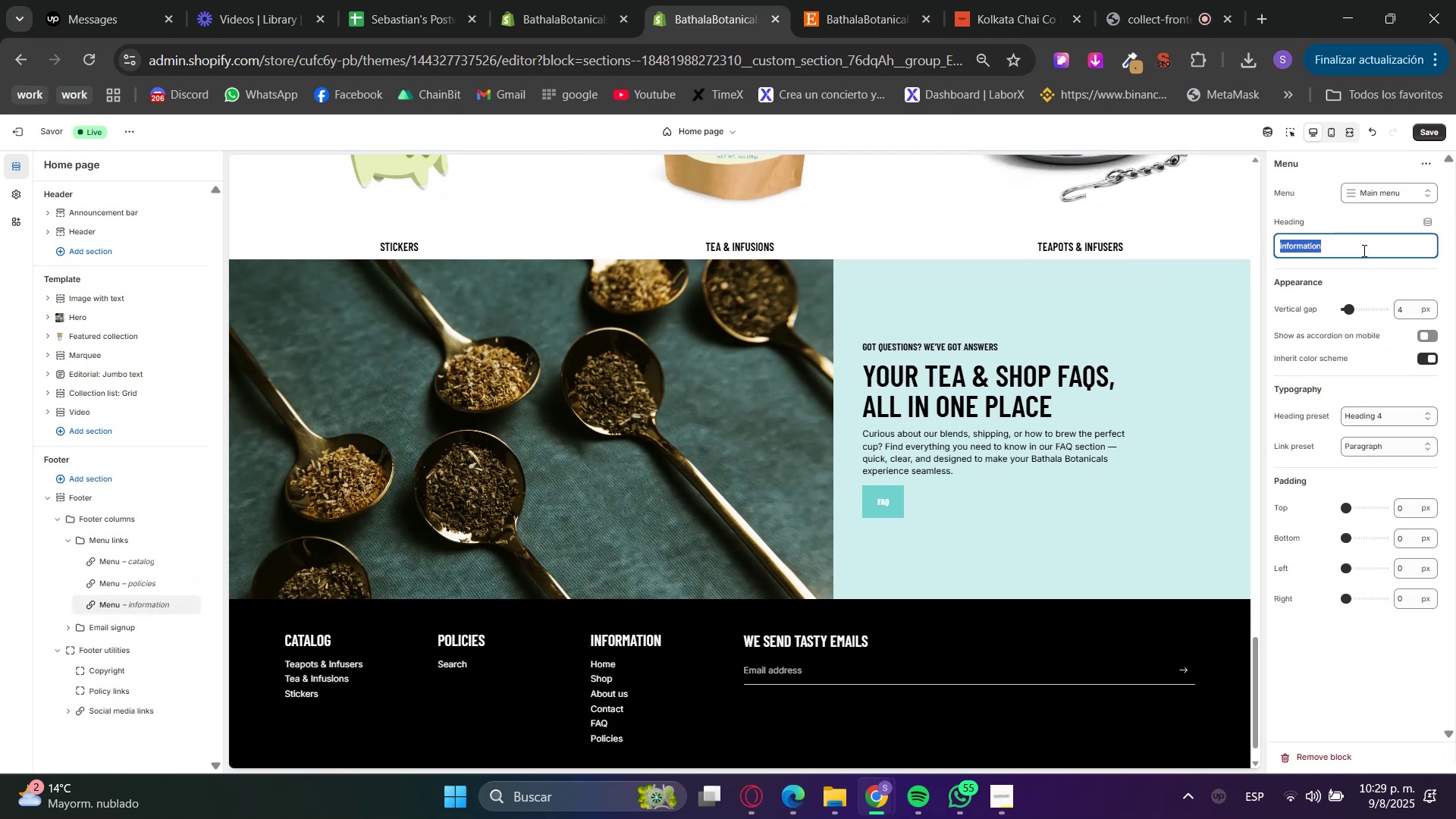 
type(map)
key(Backspace)
key(Backspace)
key(Backspace)
type(site map)
 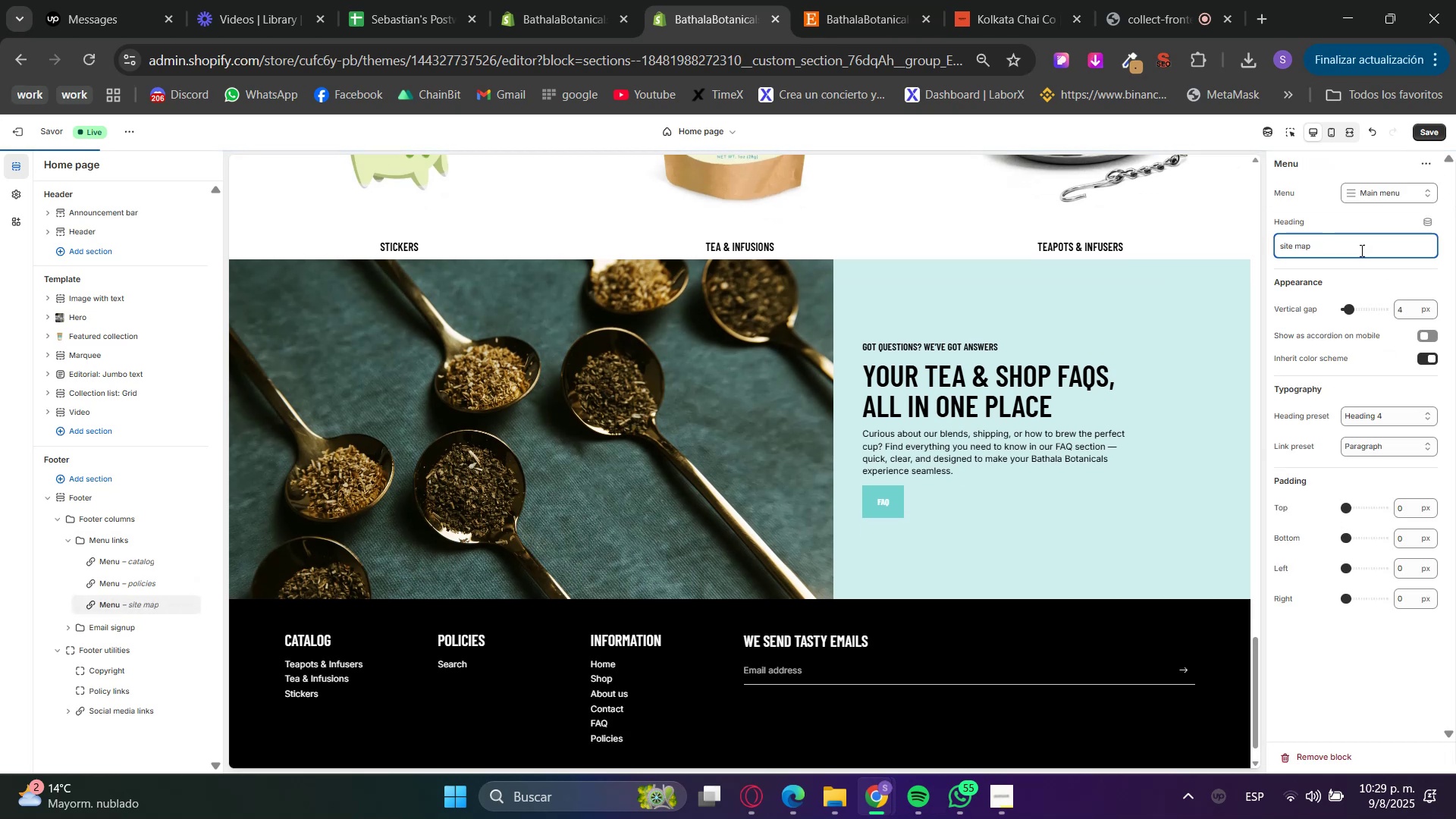 
left_click([1351, 265])
 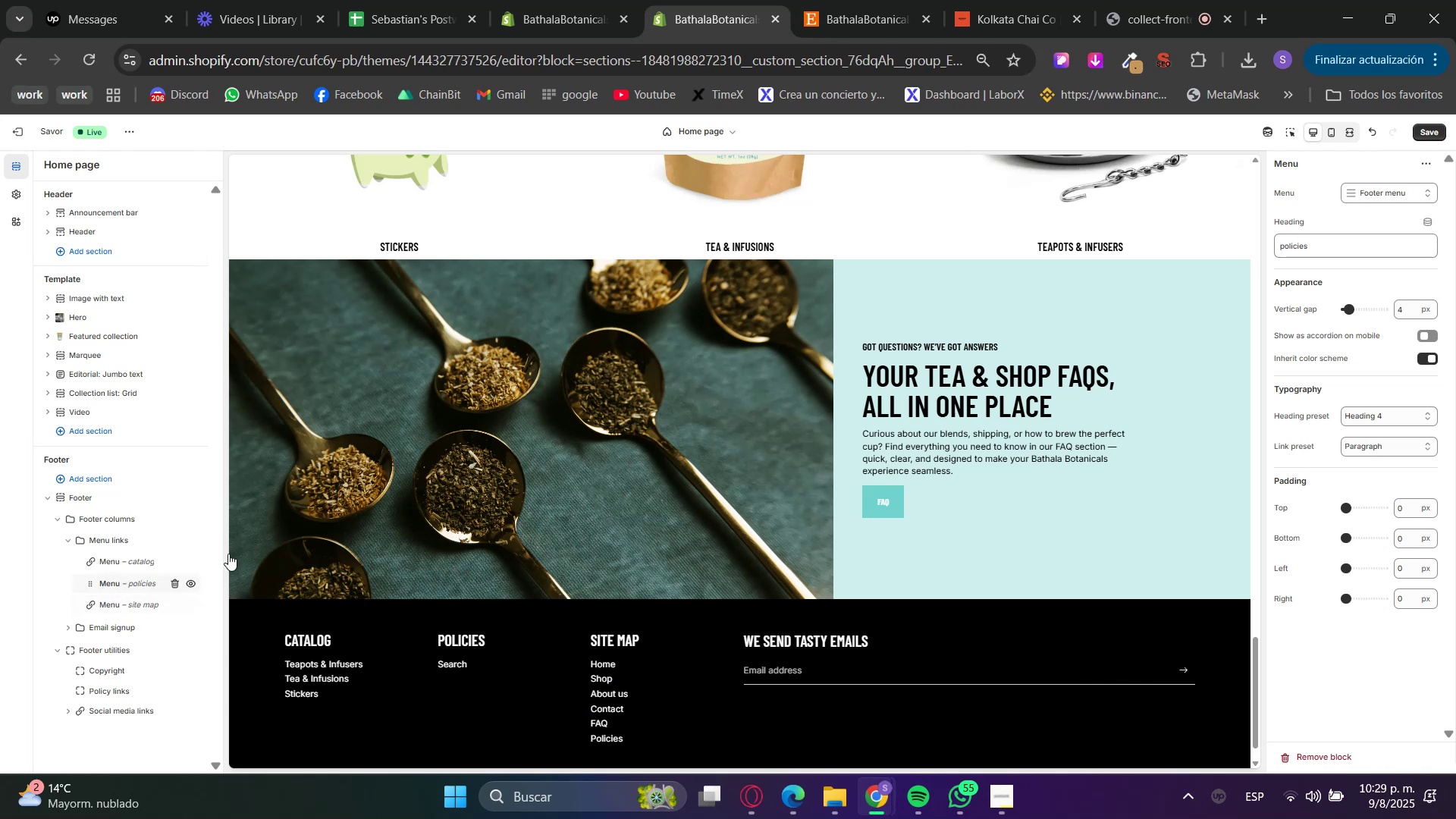 
left_click([1434, 131])
 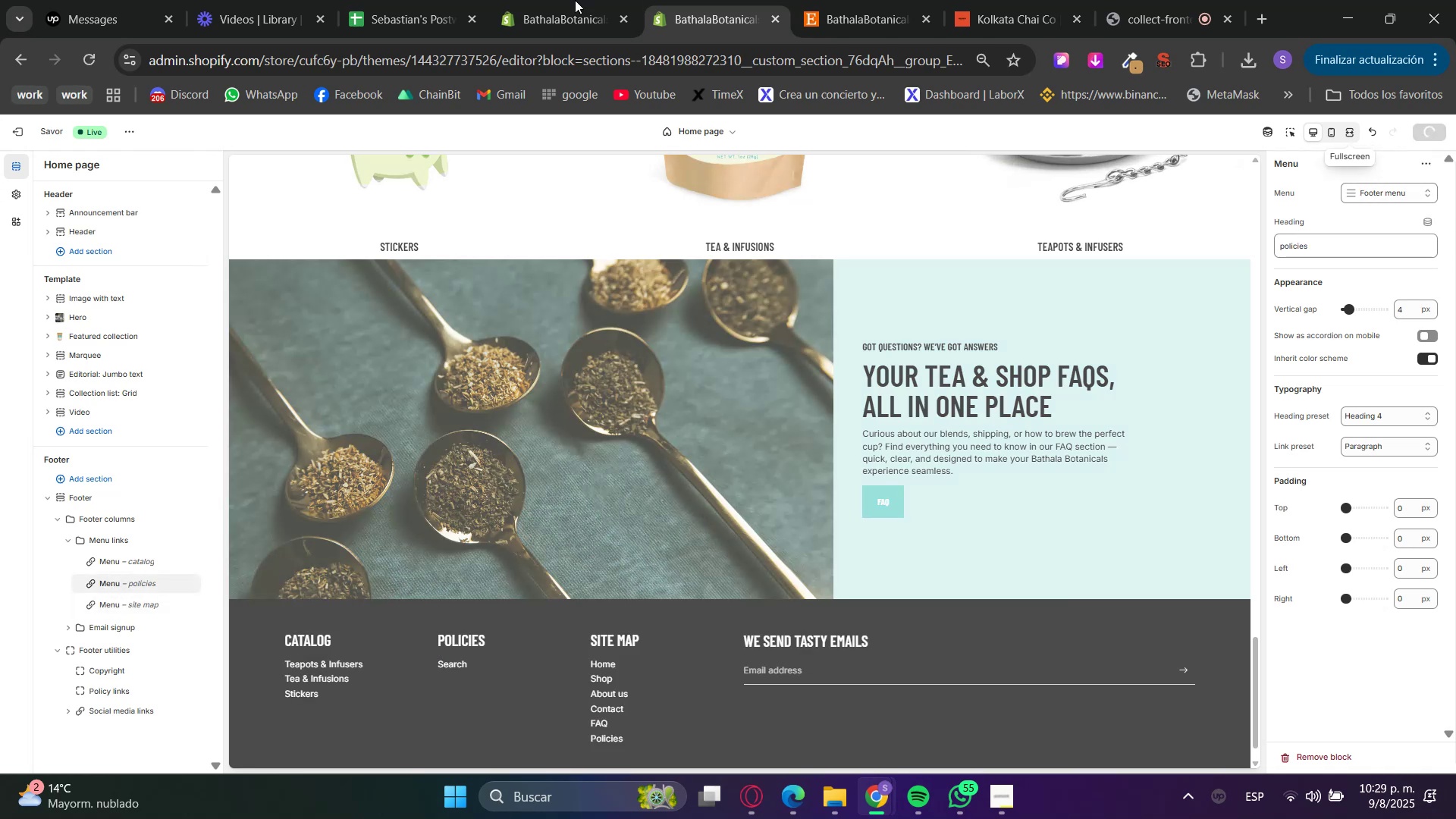 
left_click([560, 0])
 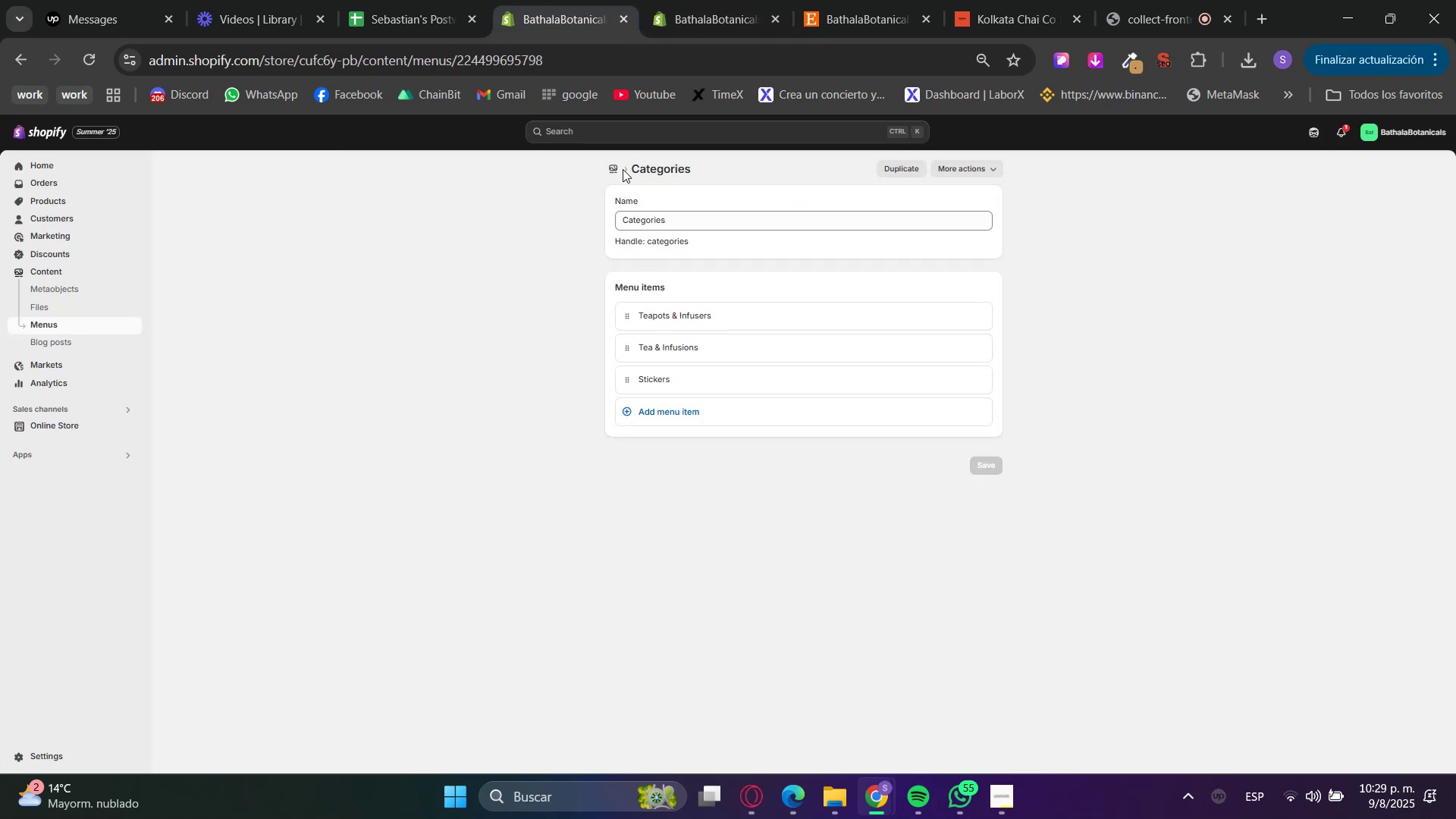 
left_click([616, 169])
 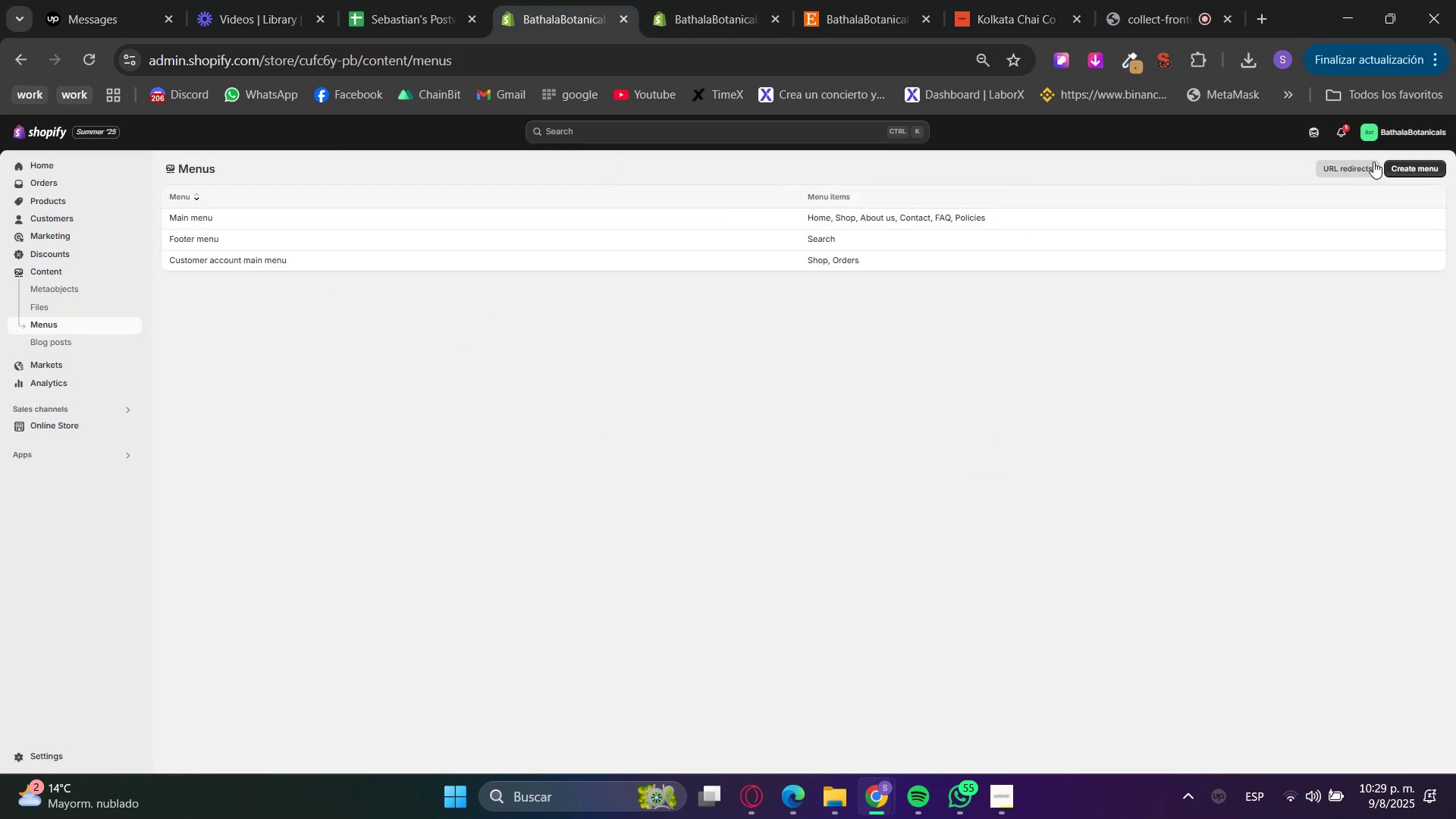 
left_click([1413, 161])
 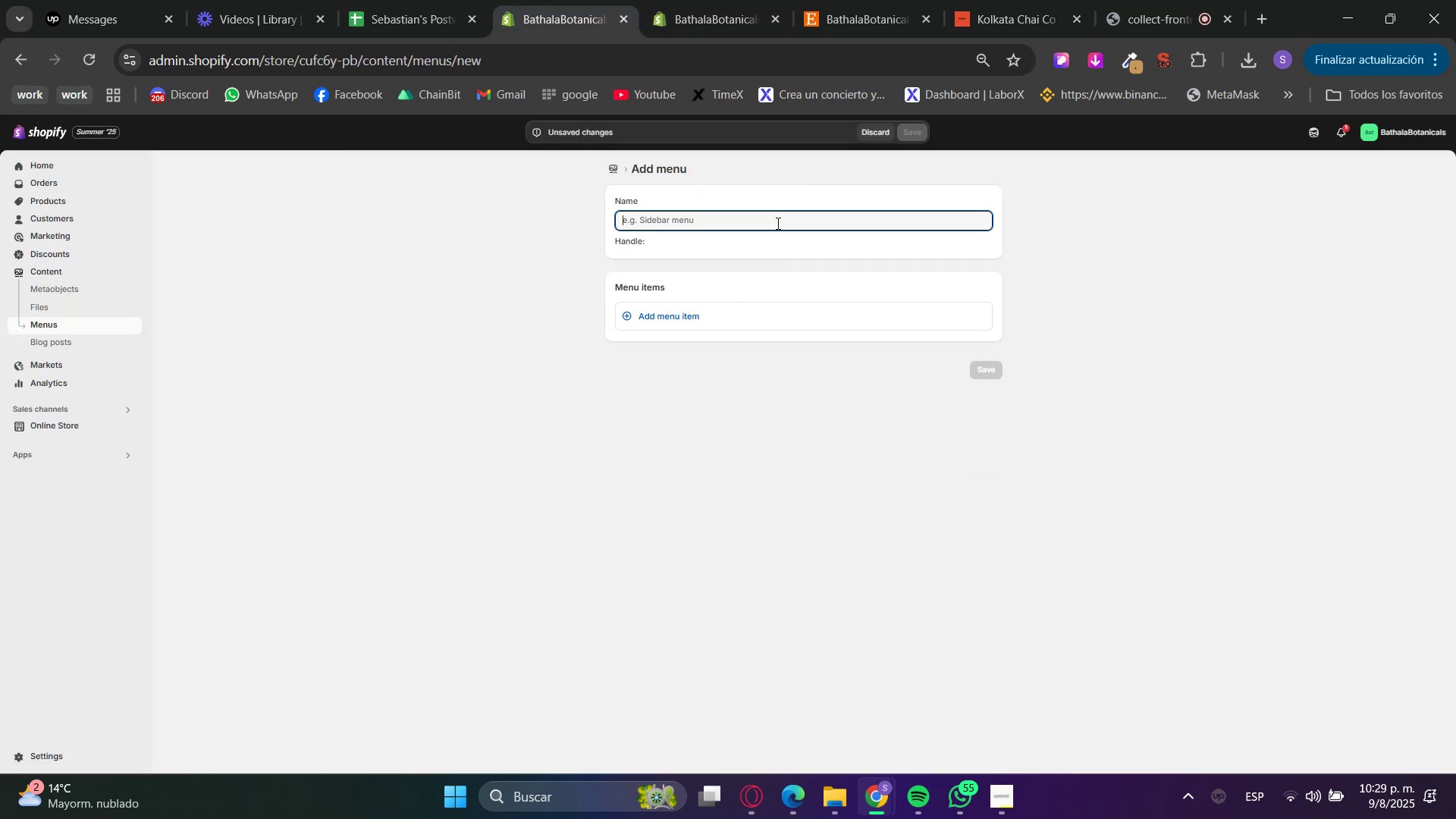 
key(CapsLock)
 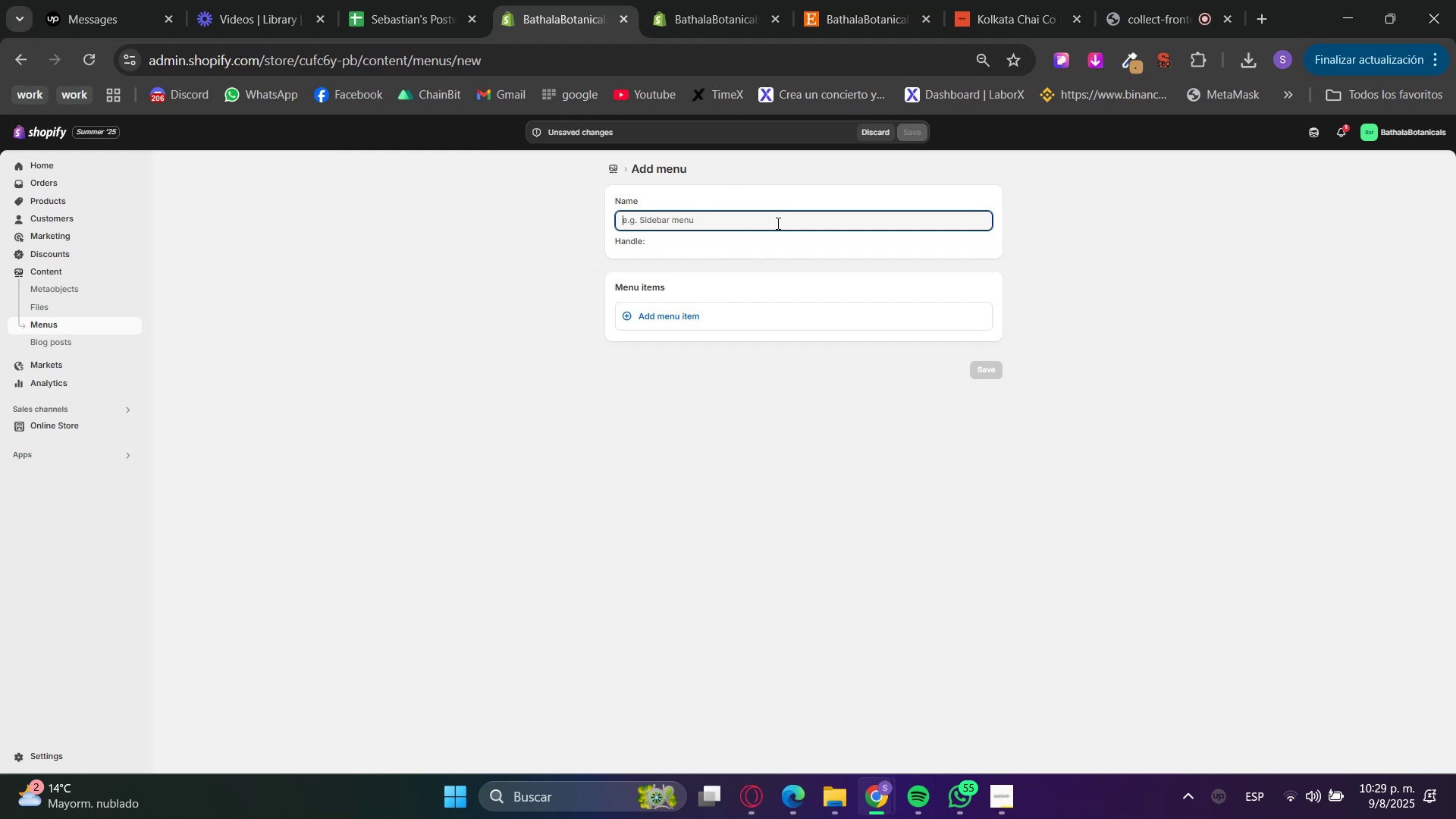 
key(CapsLock)
 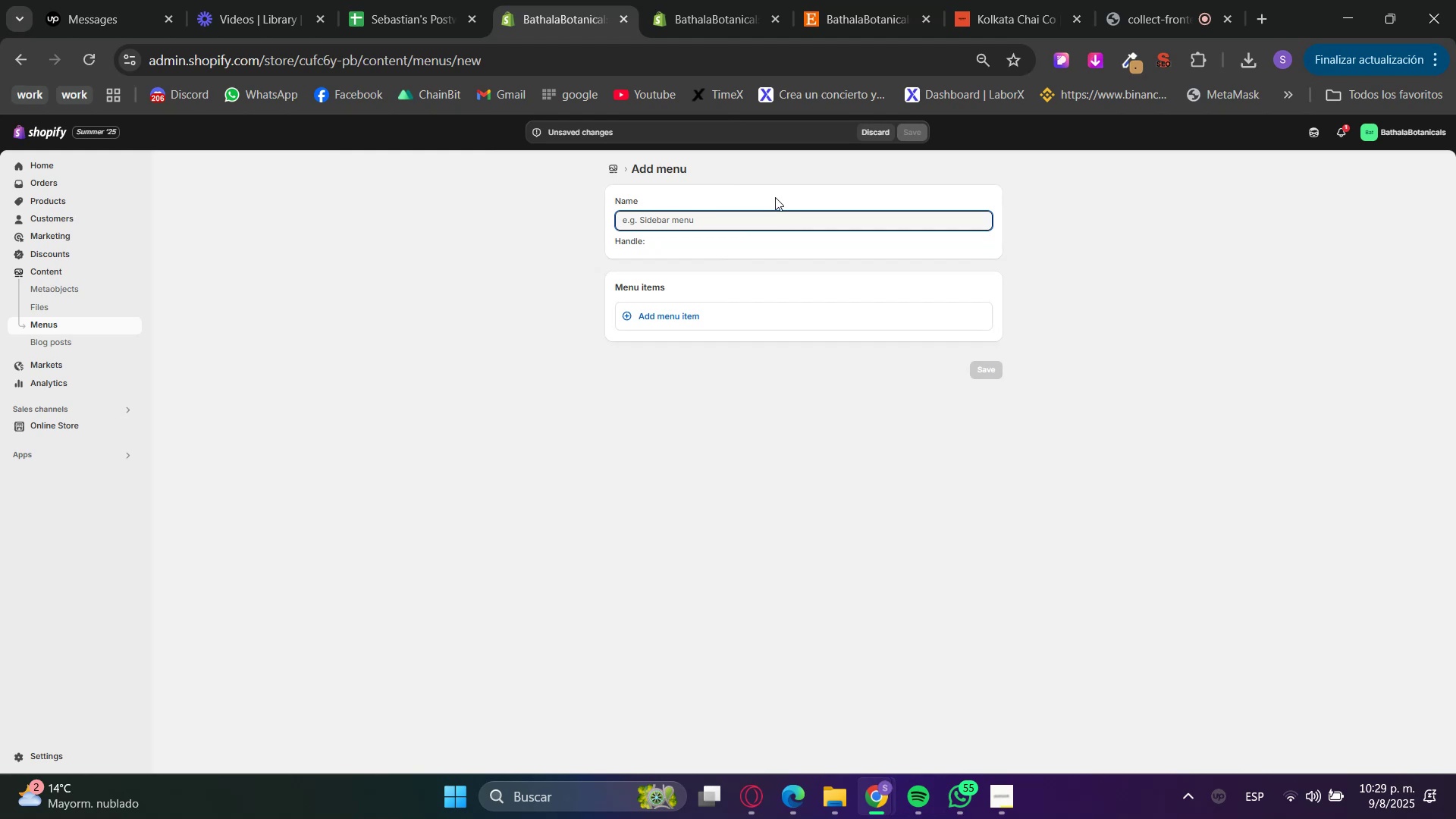 
left_click([729, 0])
 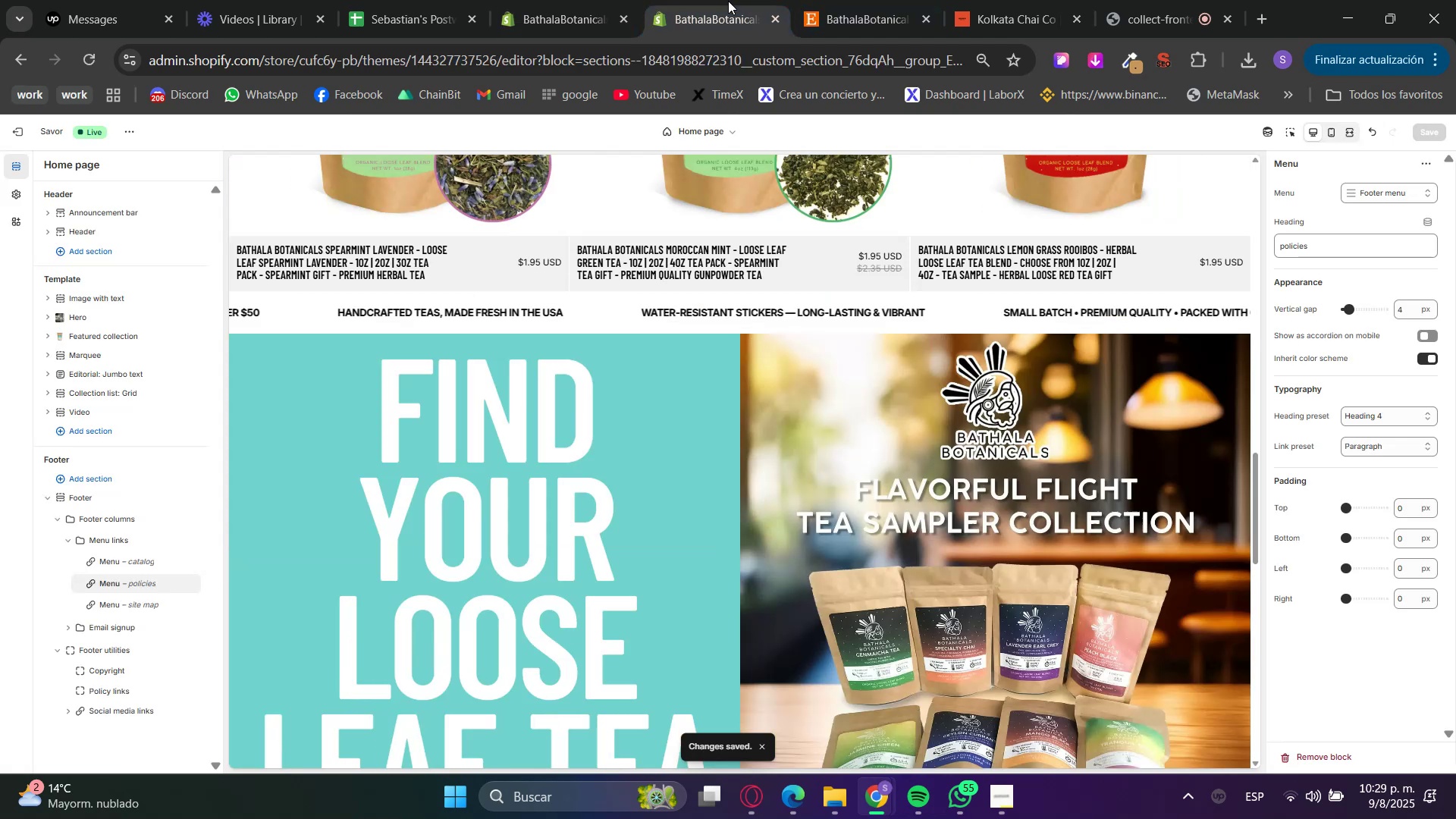 
left_click([628, 0])
 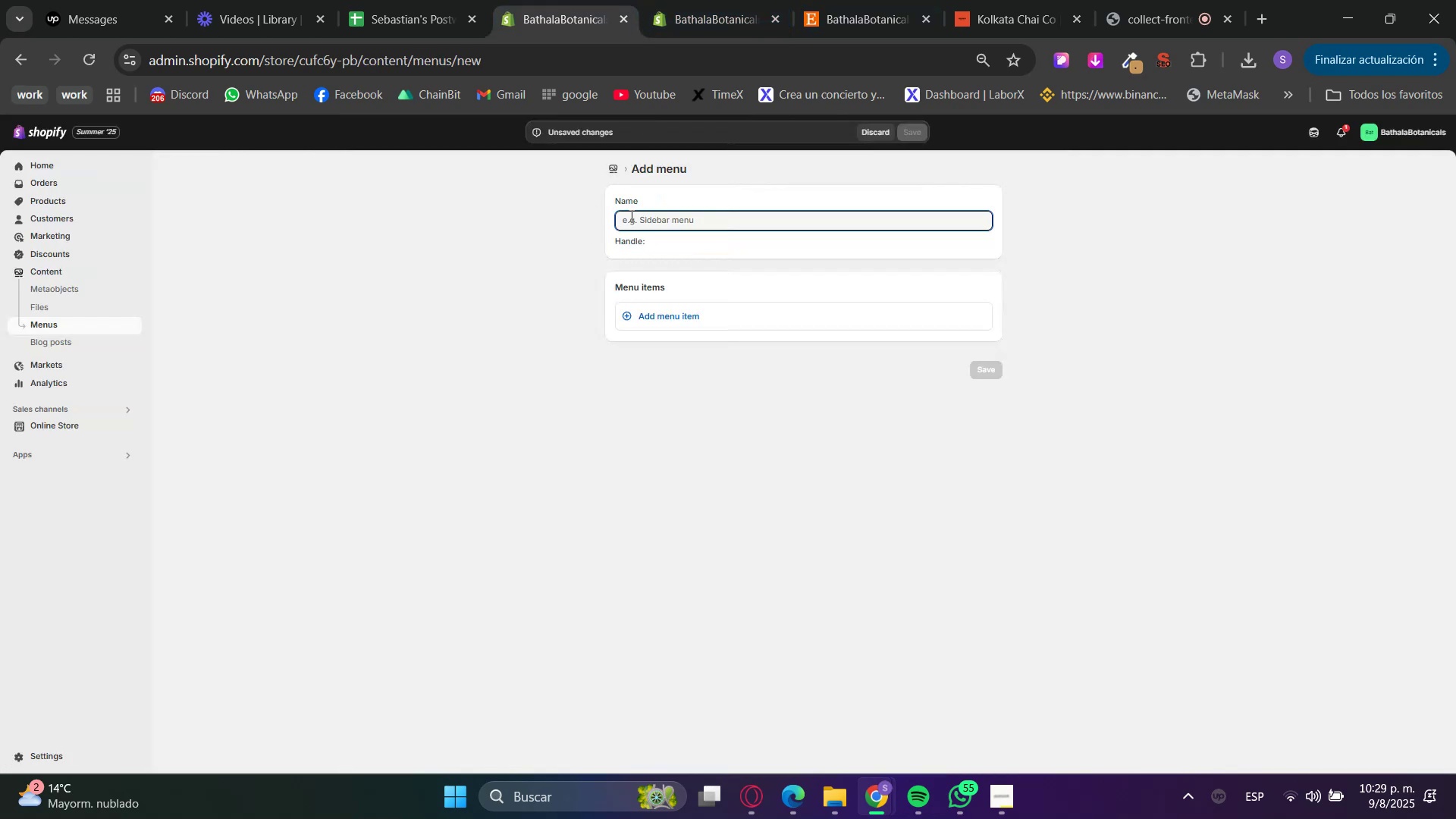 
left_click([614, 169])
 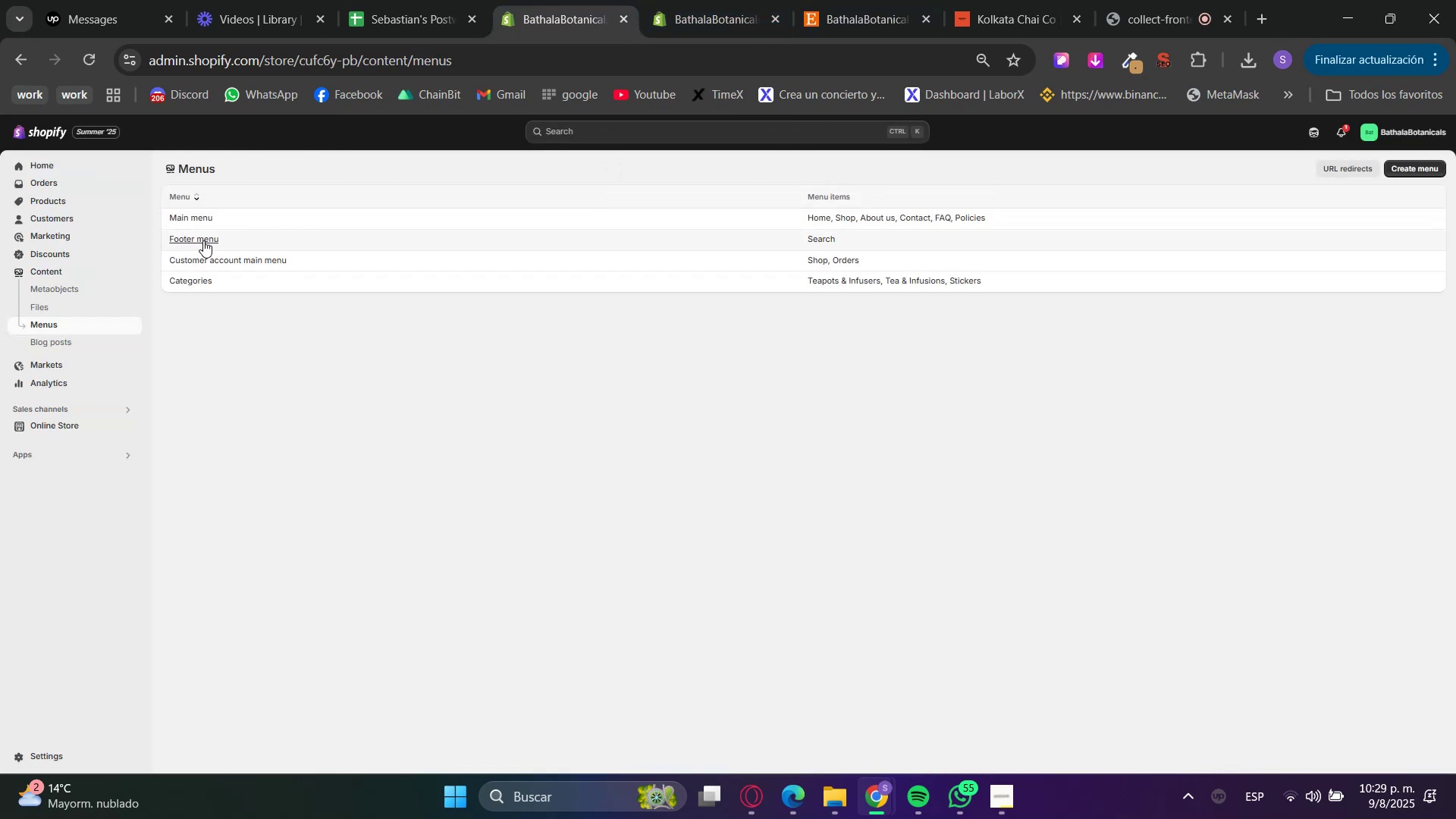 
left_click([203, 240])
 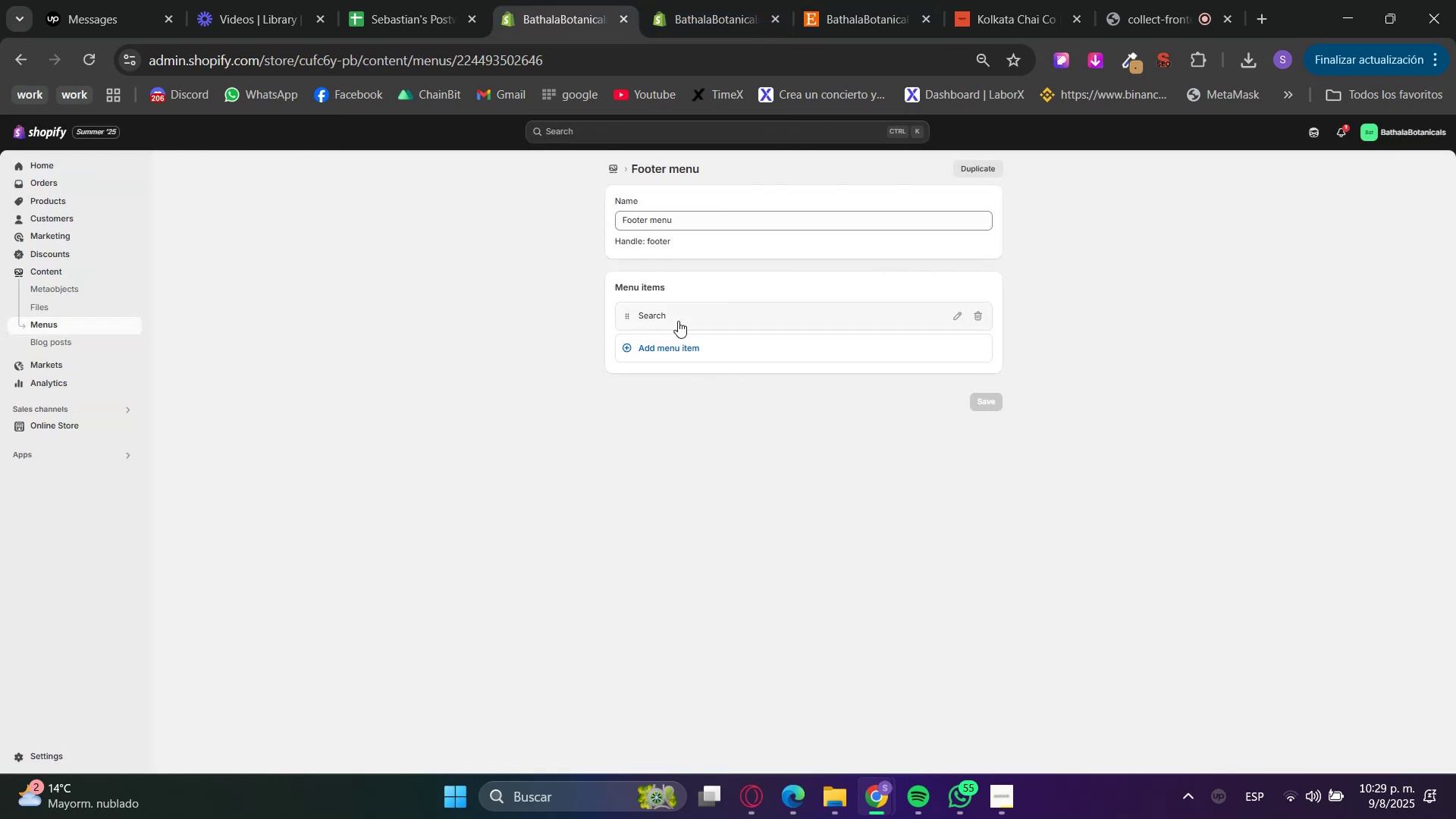 
left_click([679, 343])
 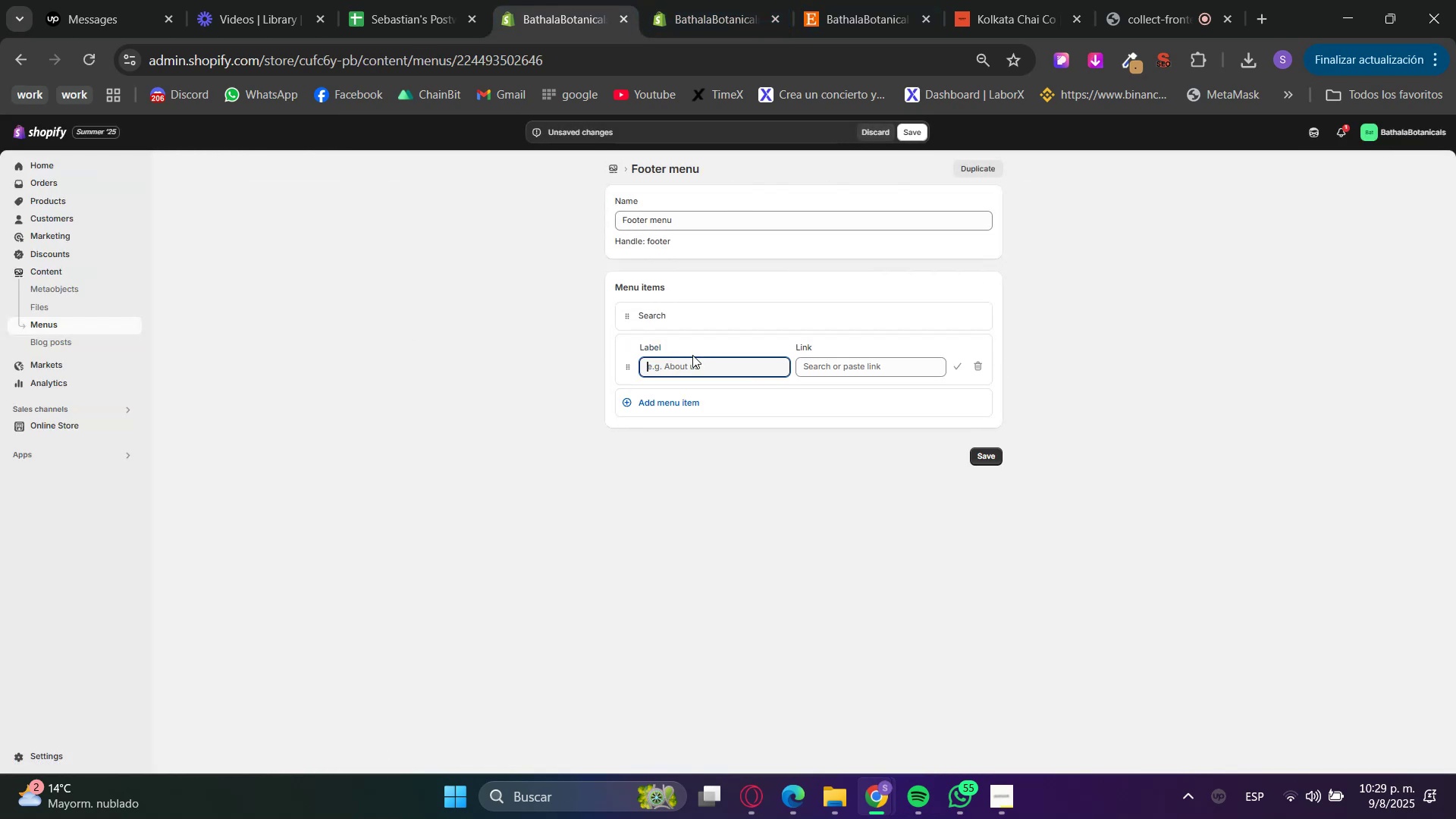 
left_click([842, 374])
 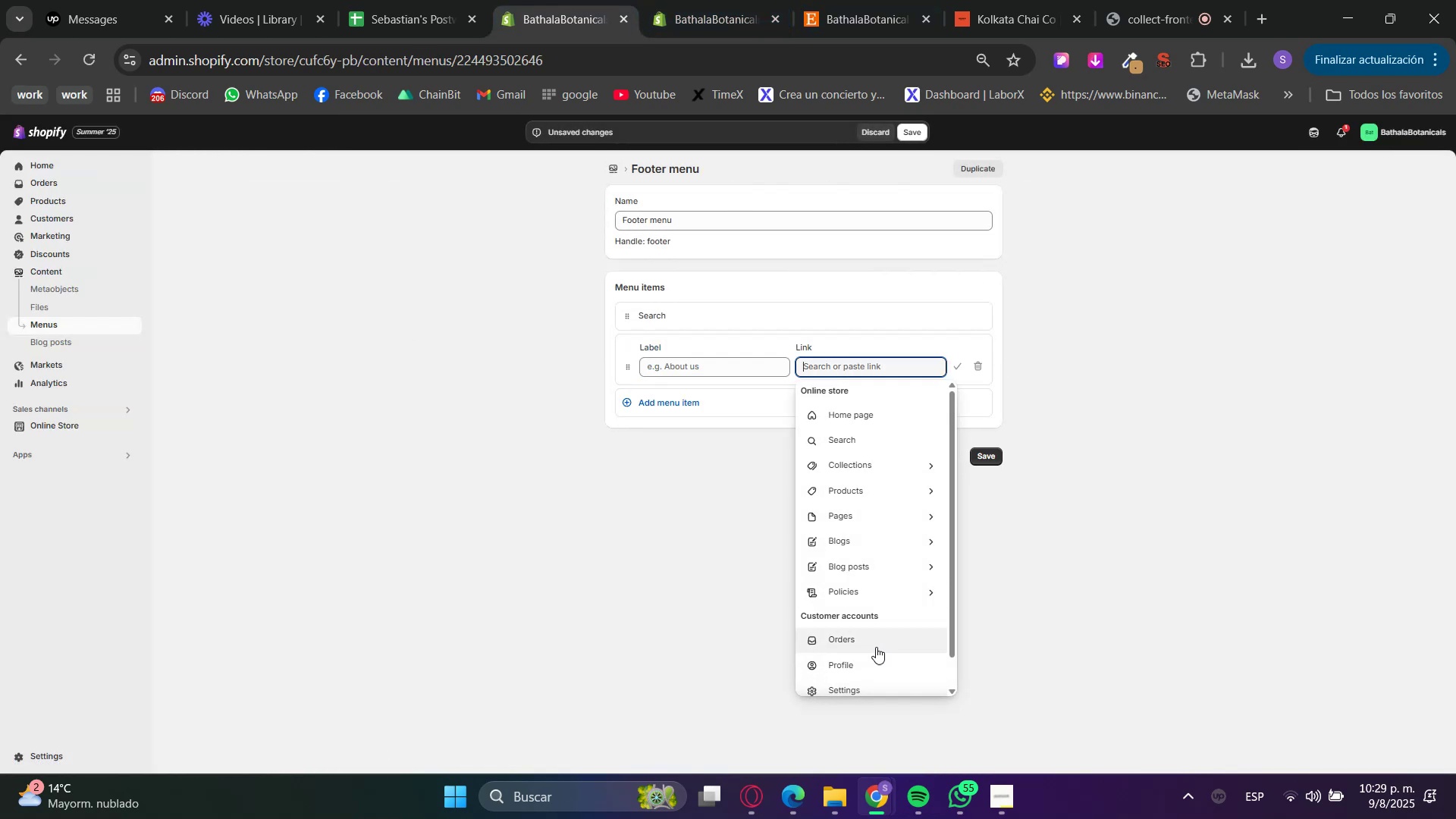 
left_click([865, 597])
 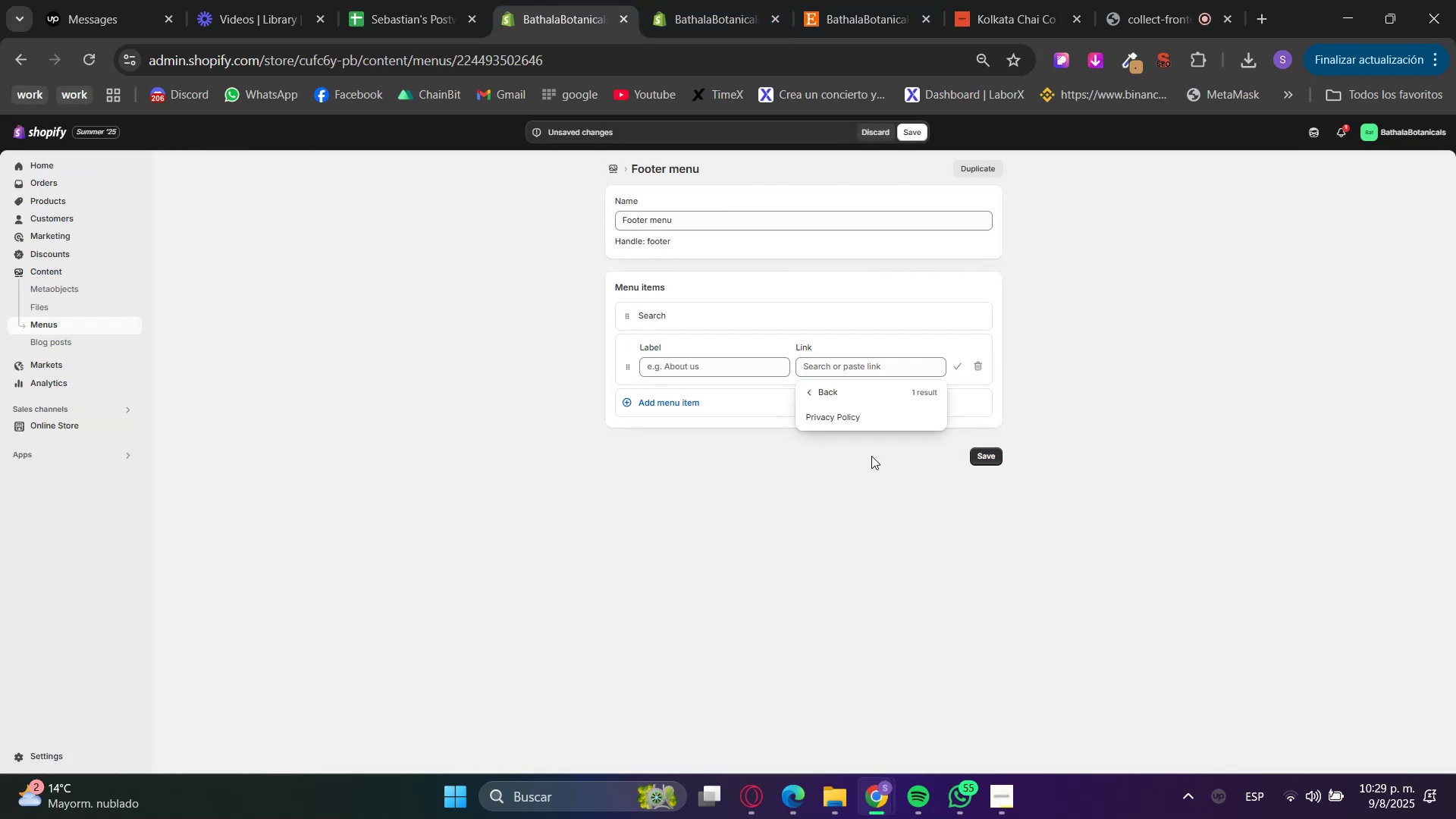 
left_click([867, 420])
 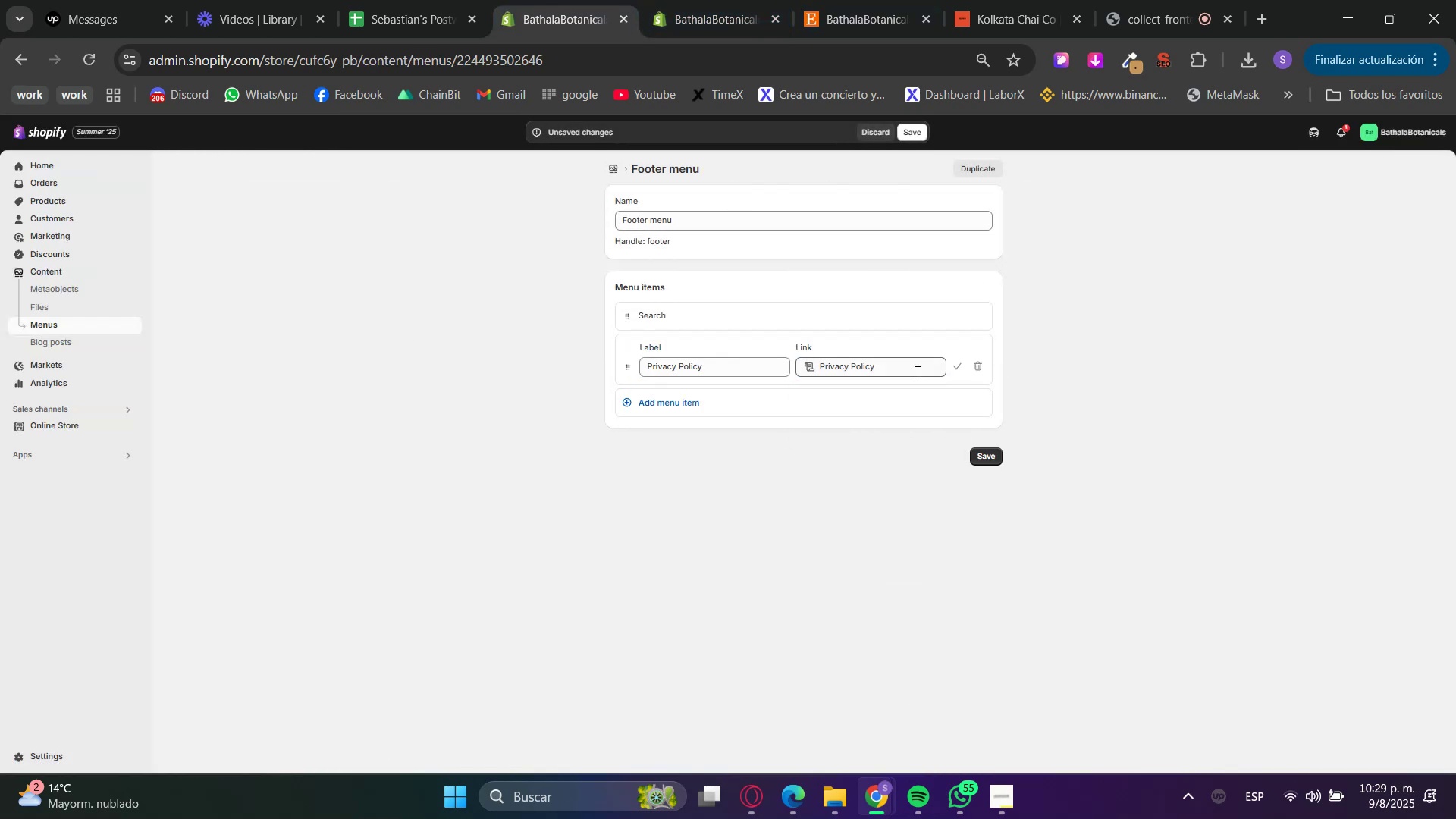 
left_click([971, 372])
 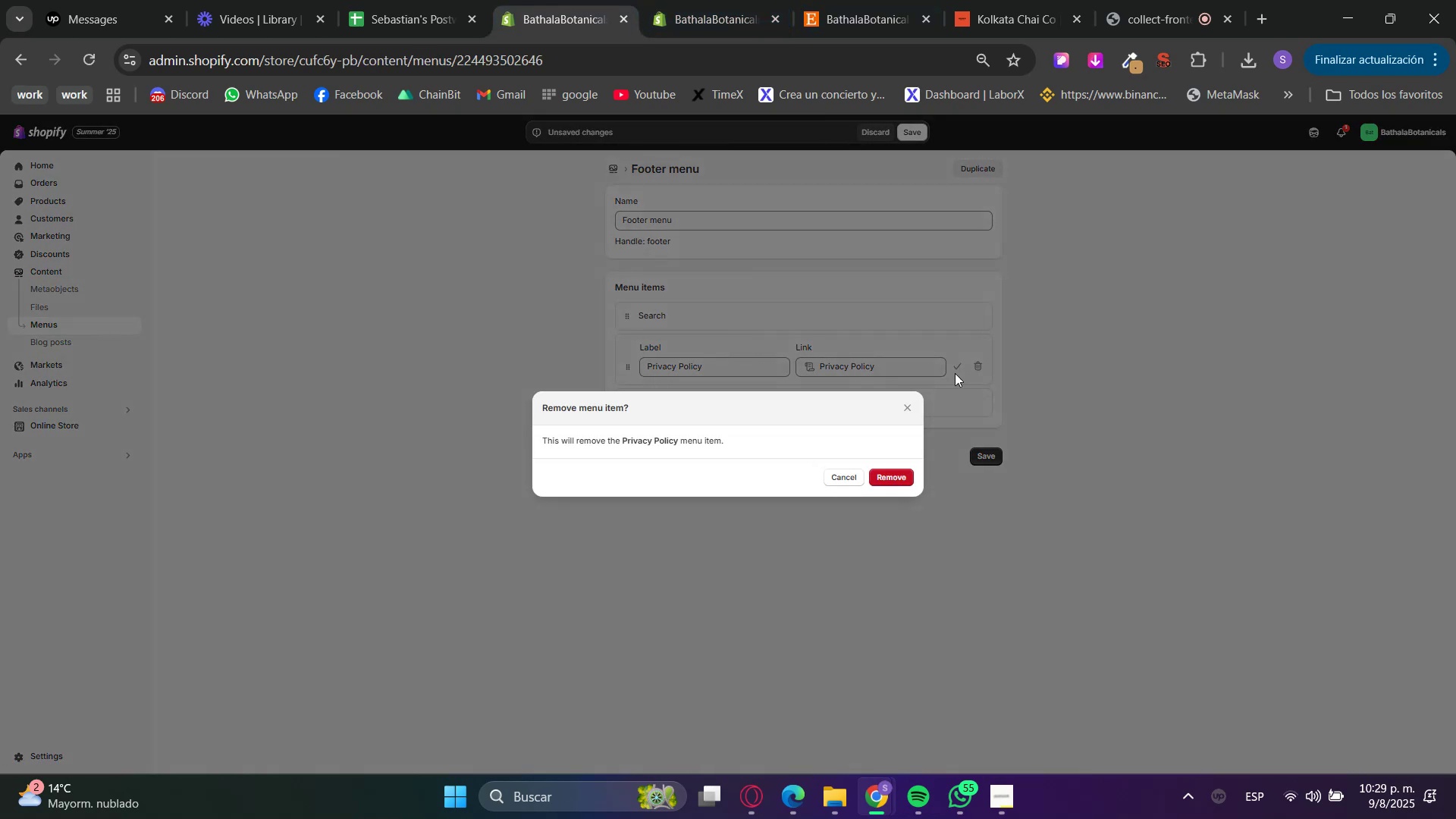 
left_click([897, 472])
 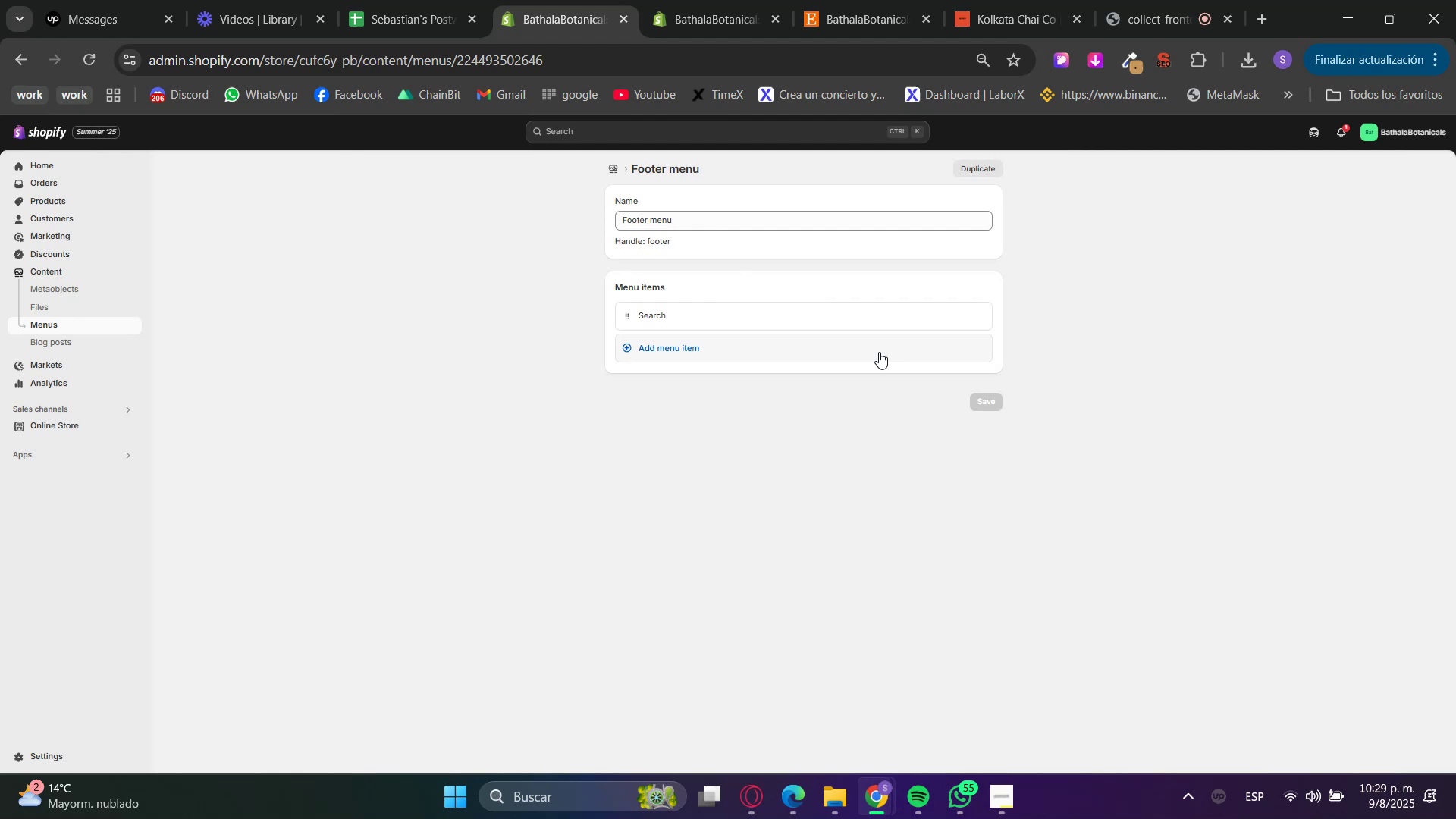 
left_click([715, 324])
 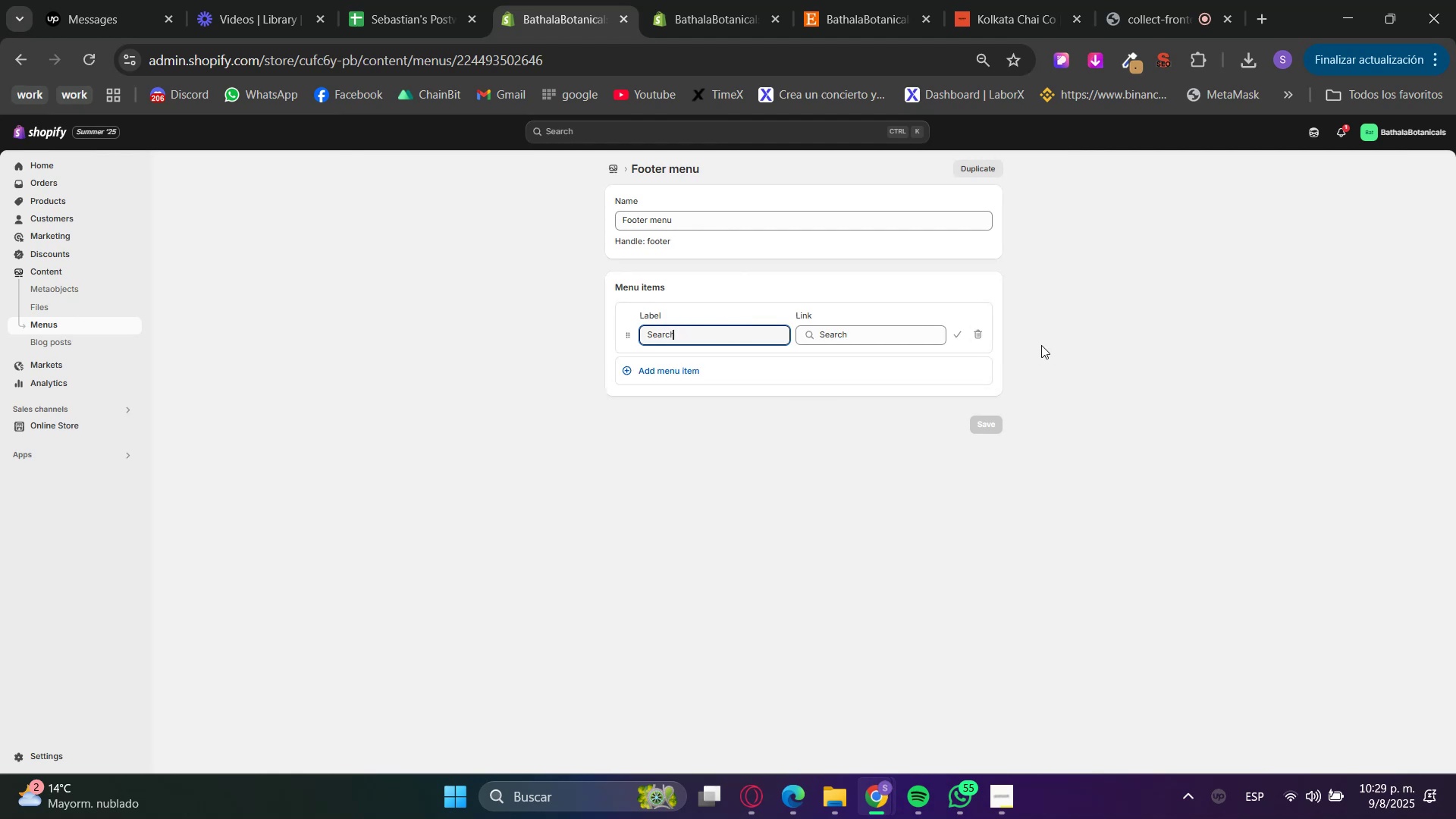 
left_click([977, 334])
 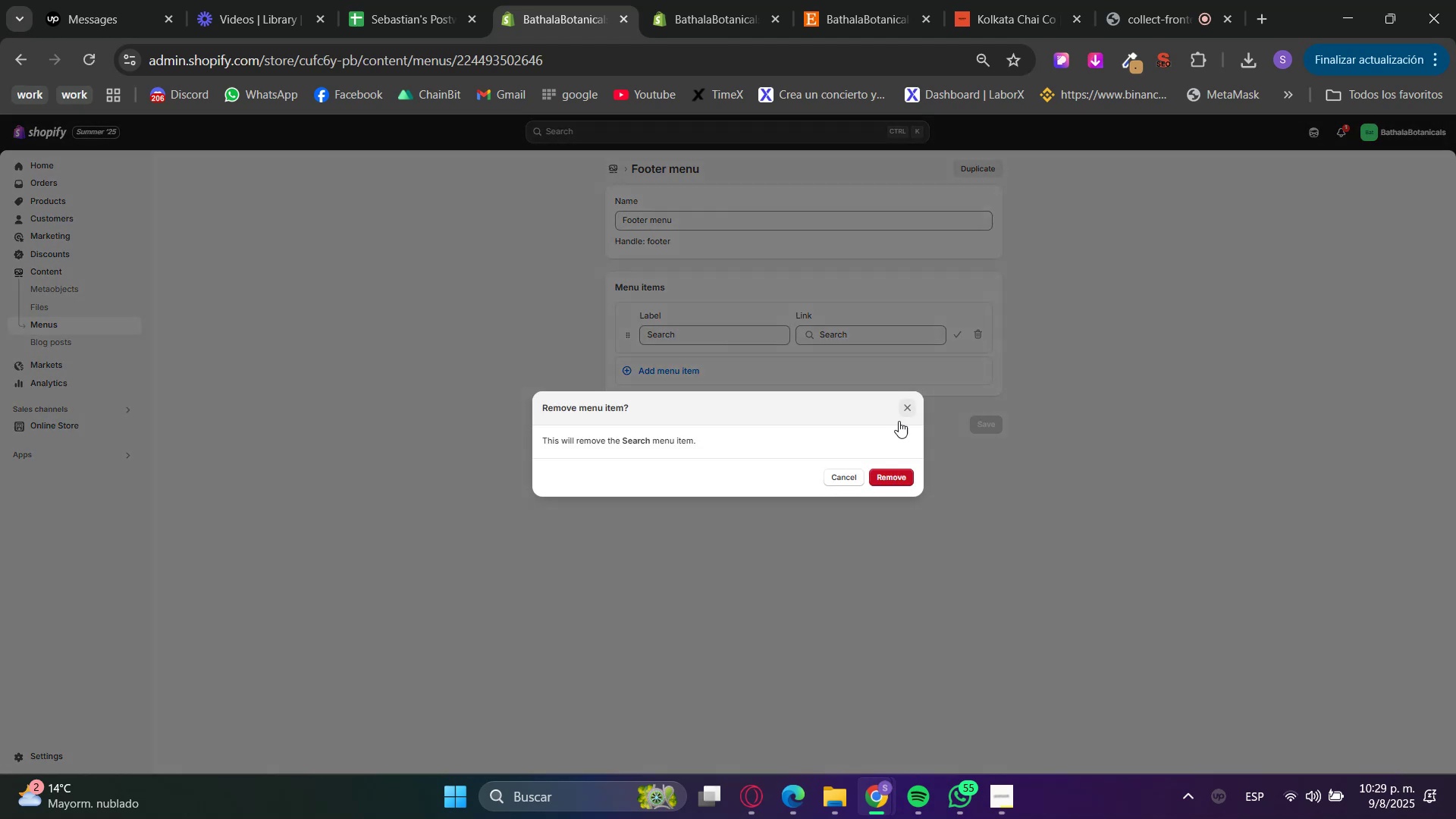 
left_click_drag(start_coordinate=[841, 479], to_coordinate=[885, 481])
 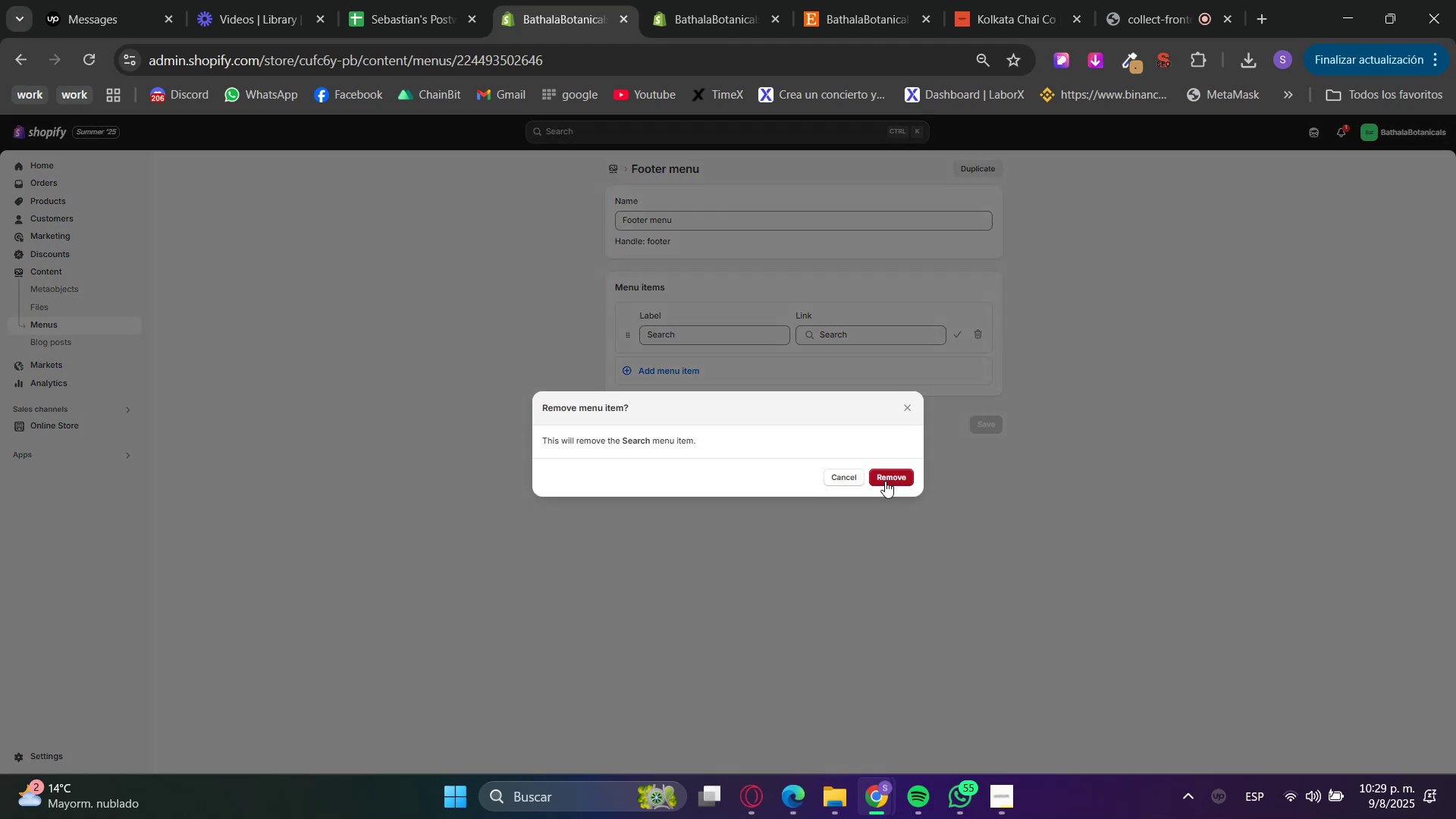 
double_click([885, 481])
 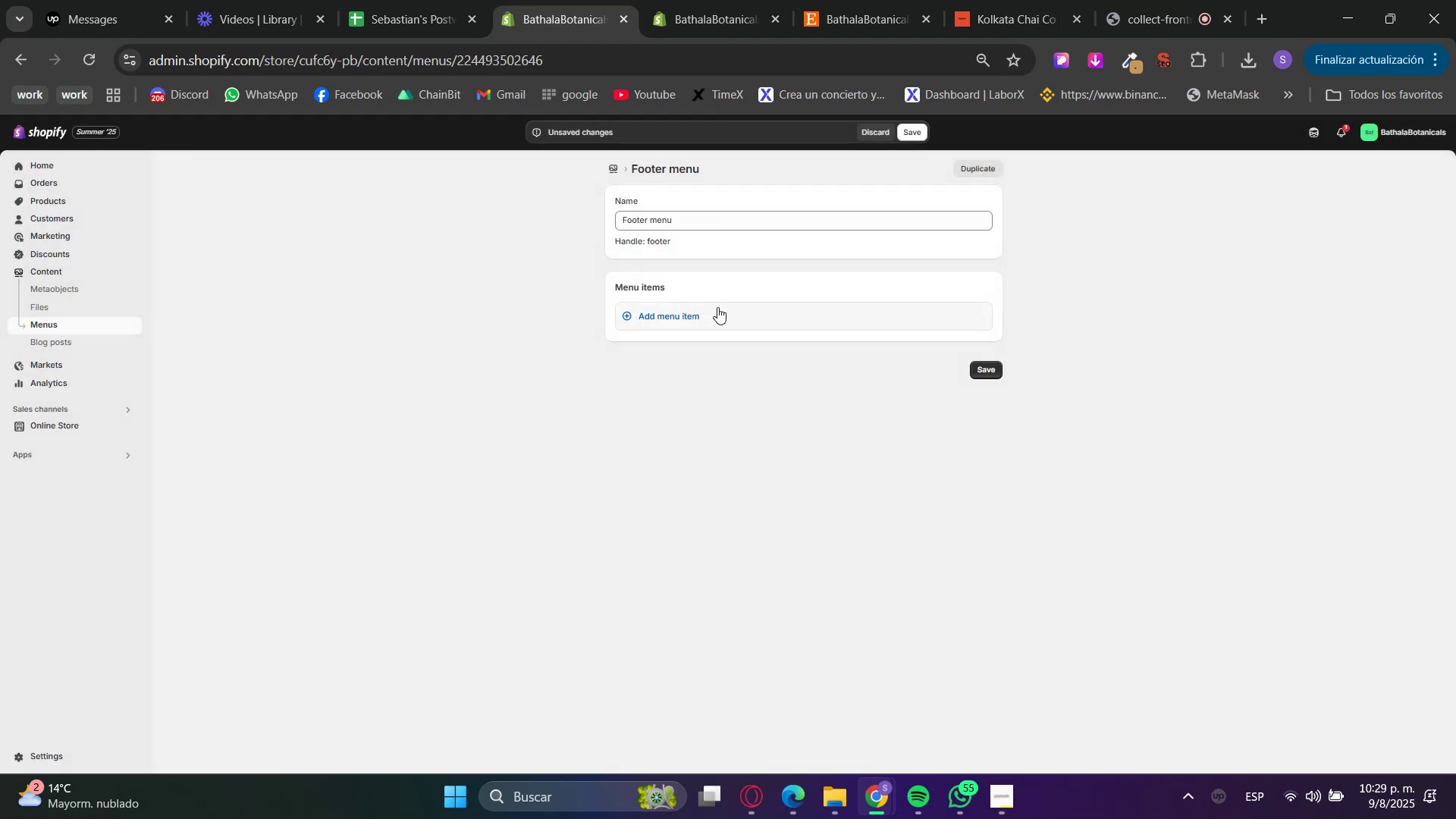 
left_click([702, 322])
 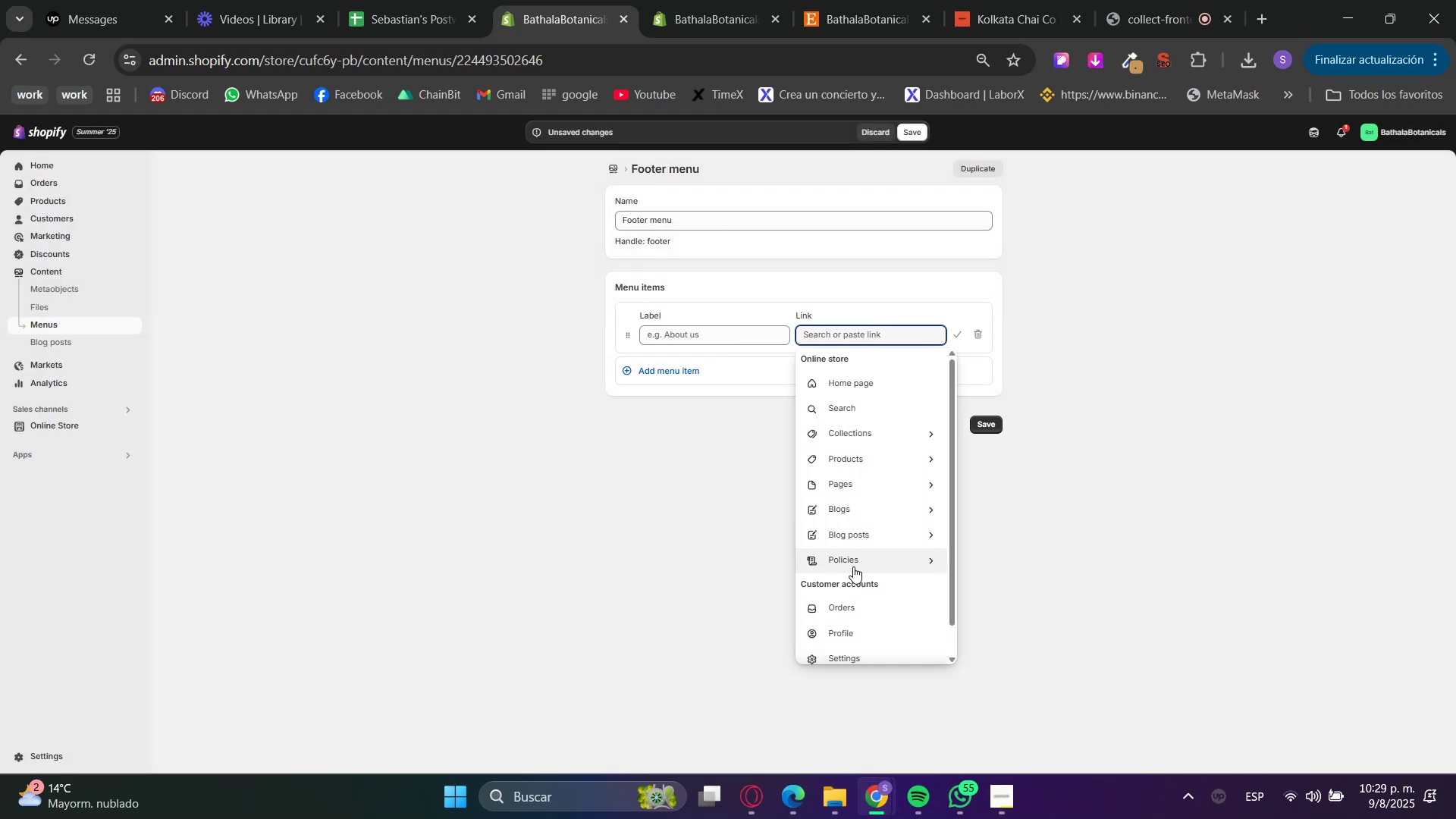 
left_click([859, 554])
 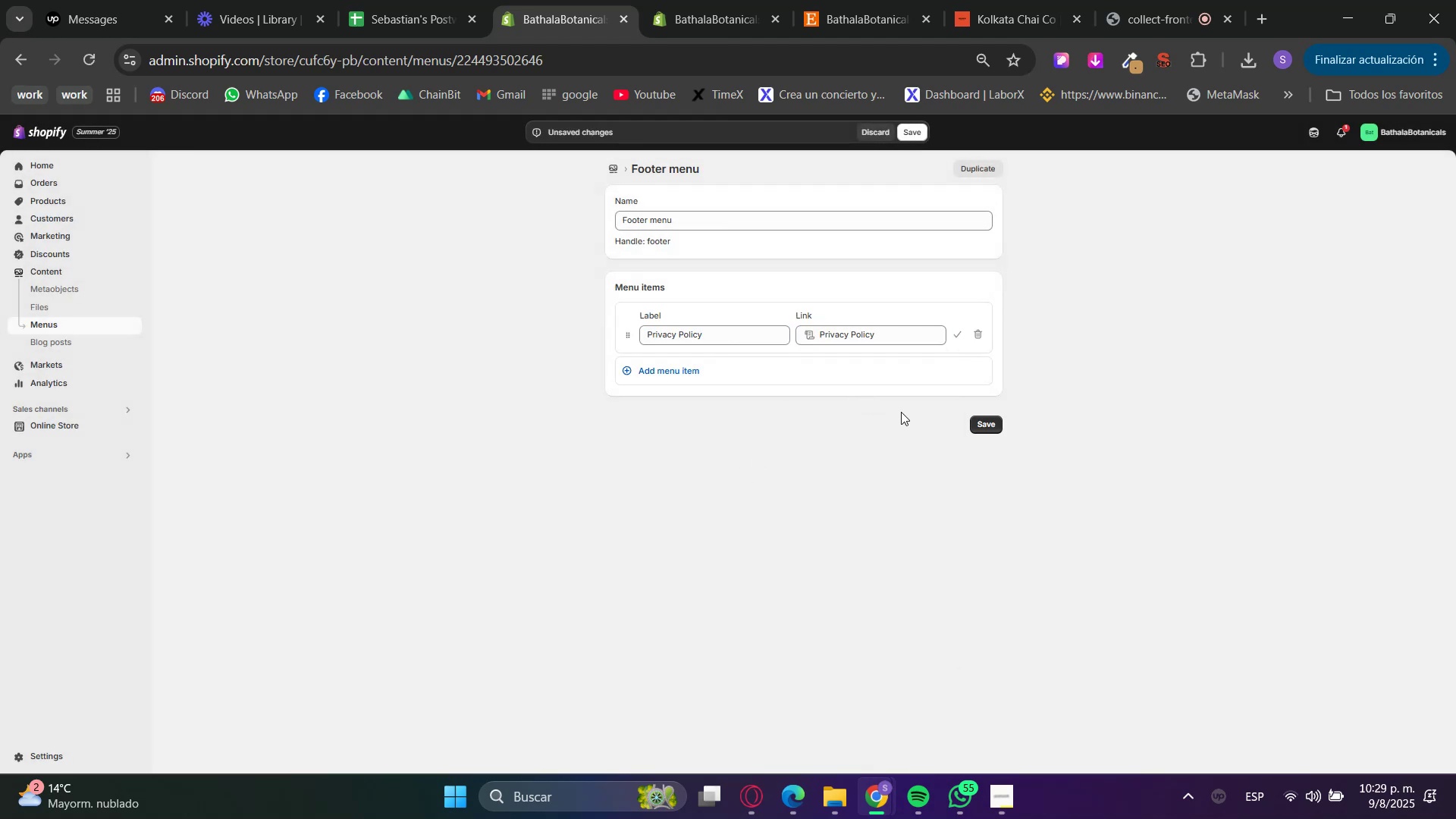 
double_click([980, 419])
 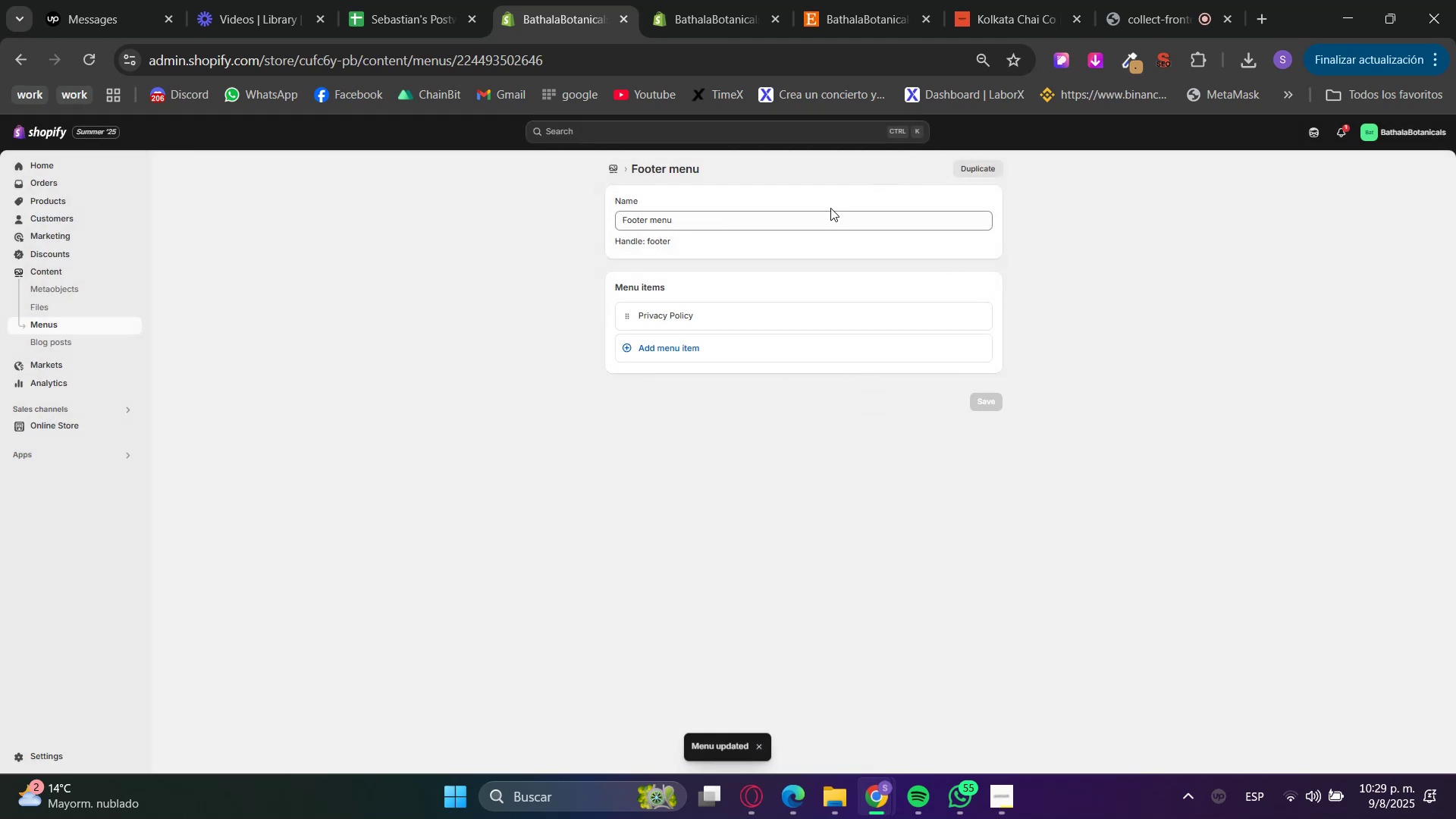 
left_click([733, 0])
 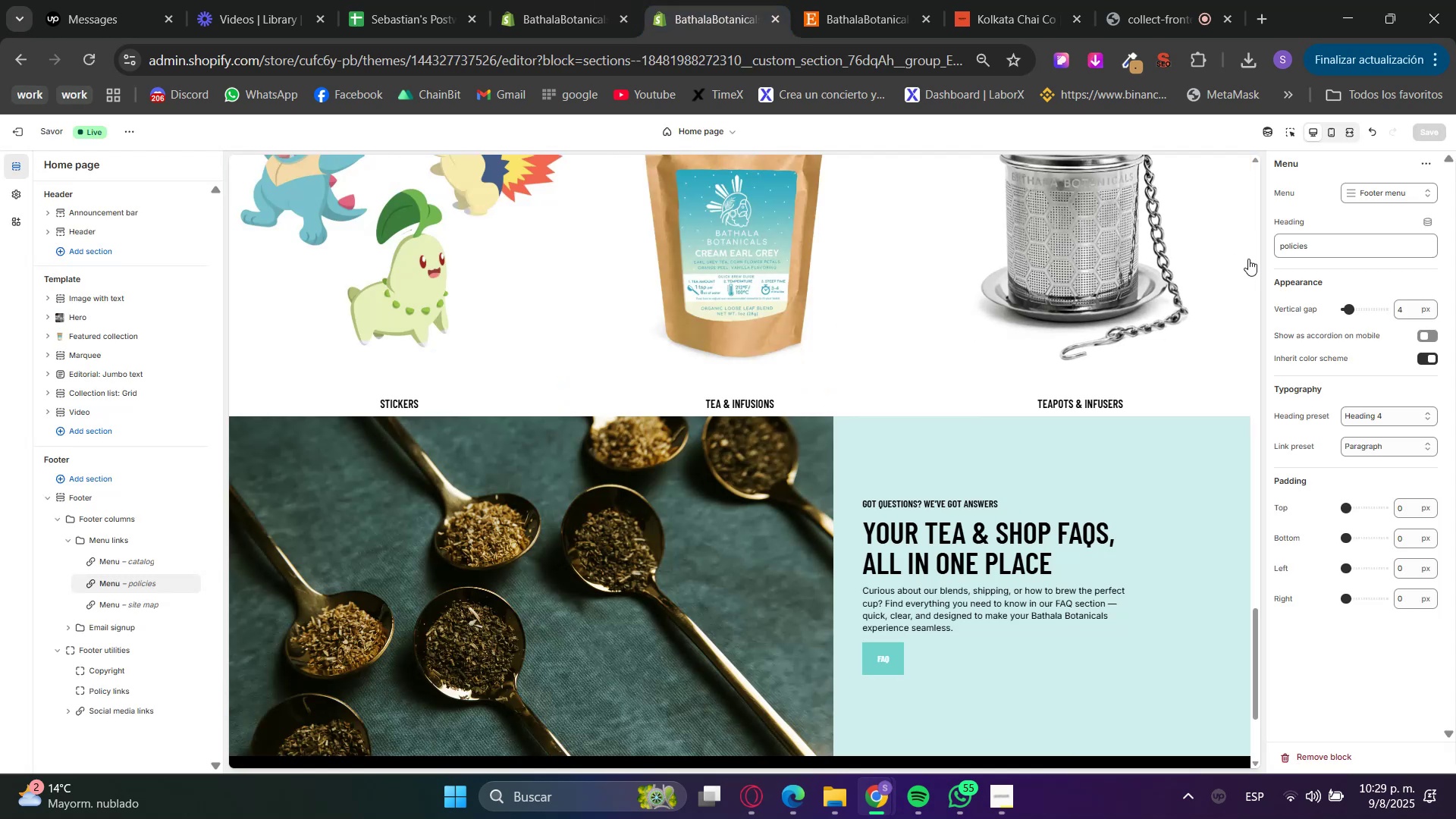 